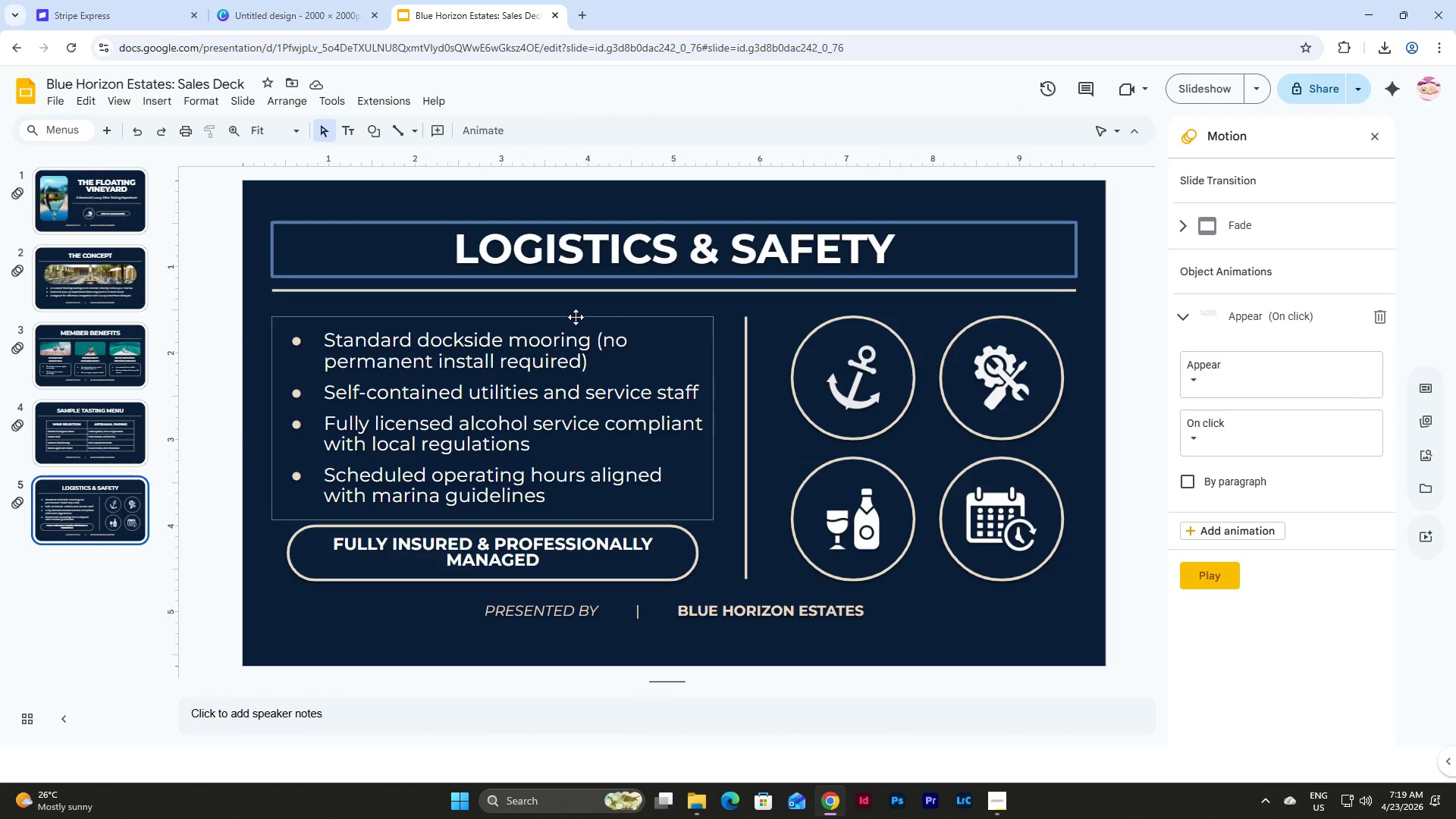 
left_click([884, 330])
 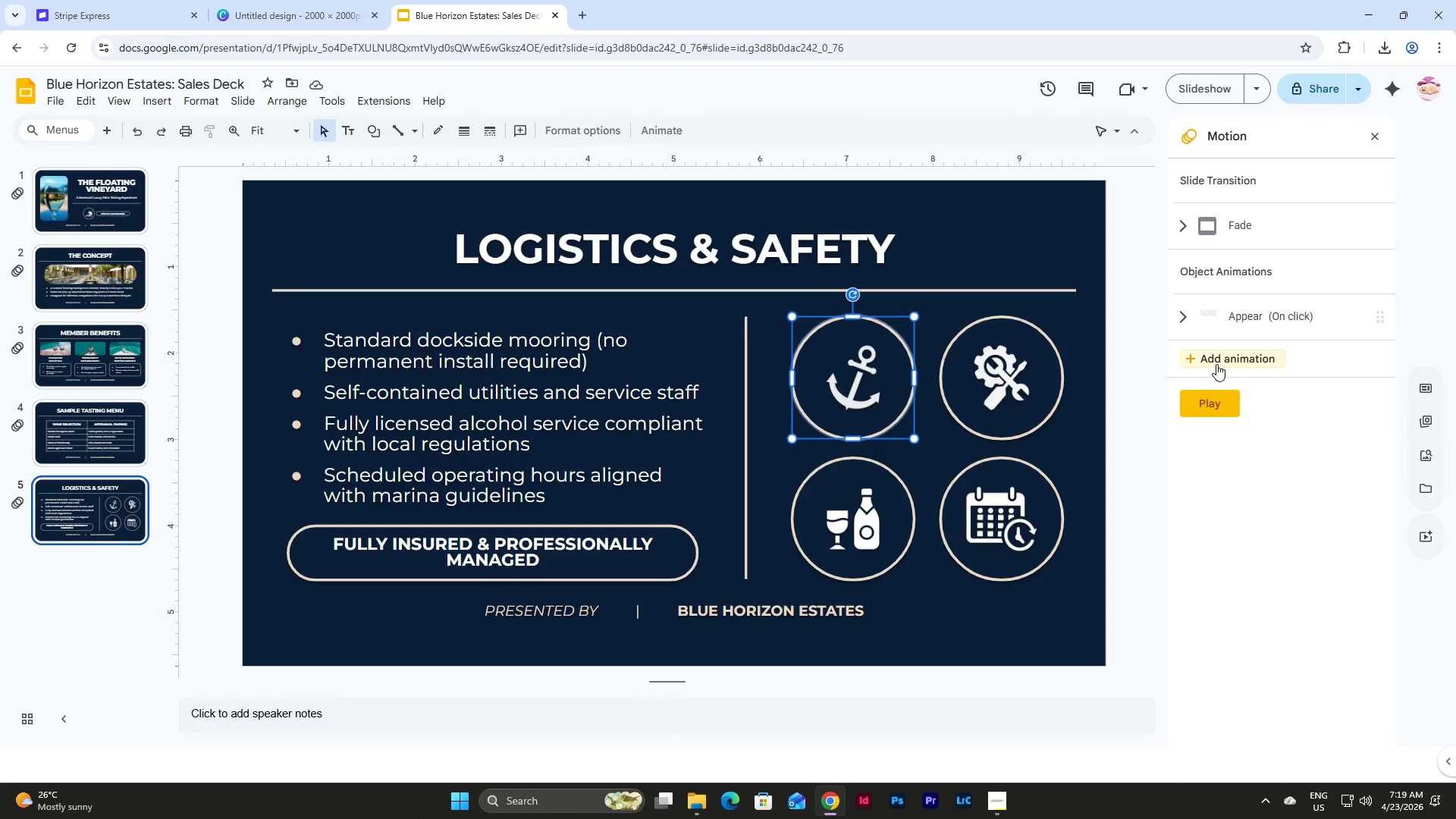 
left_click([1216, 364])
 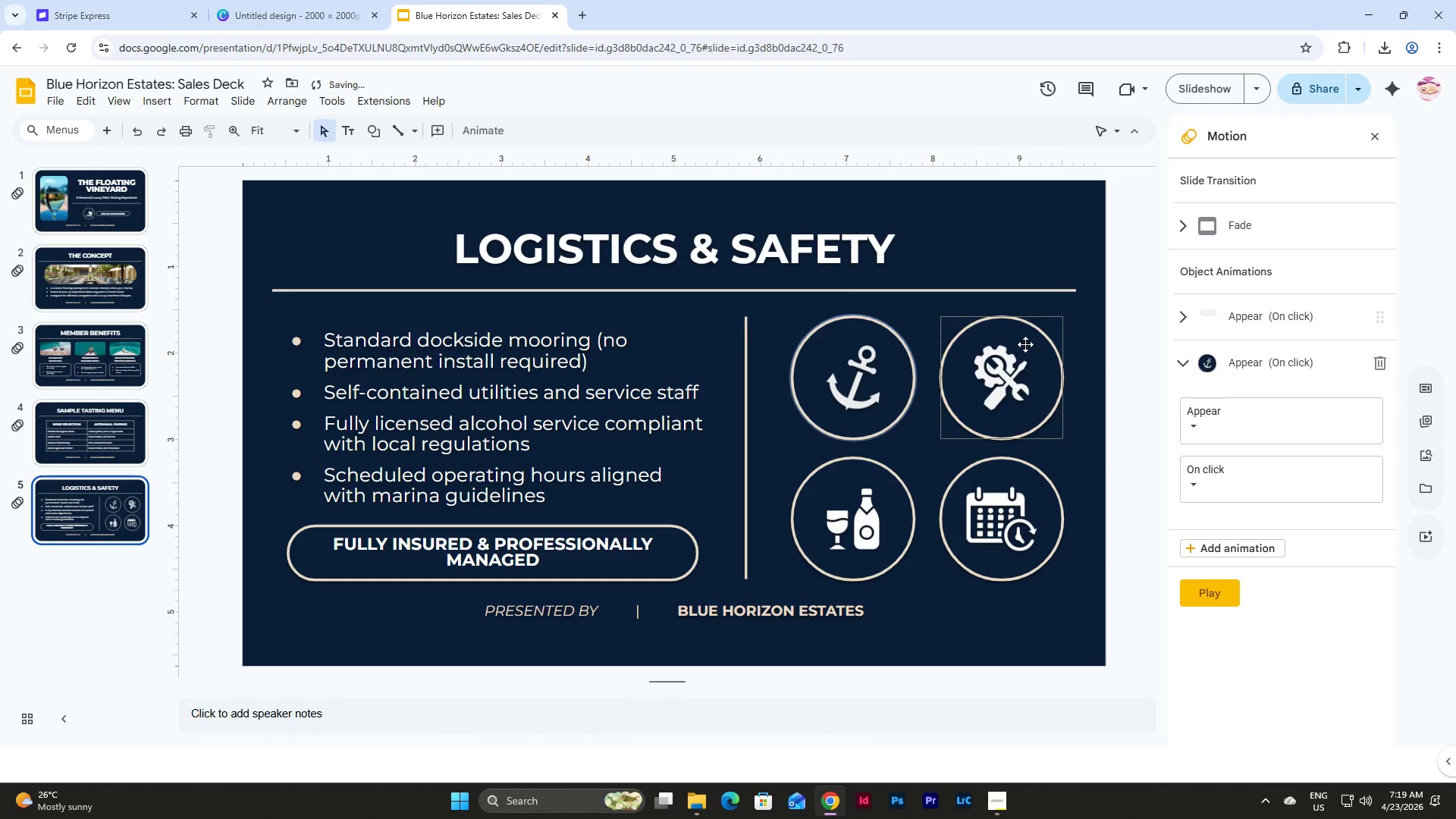 
left_click([1025, 344])
 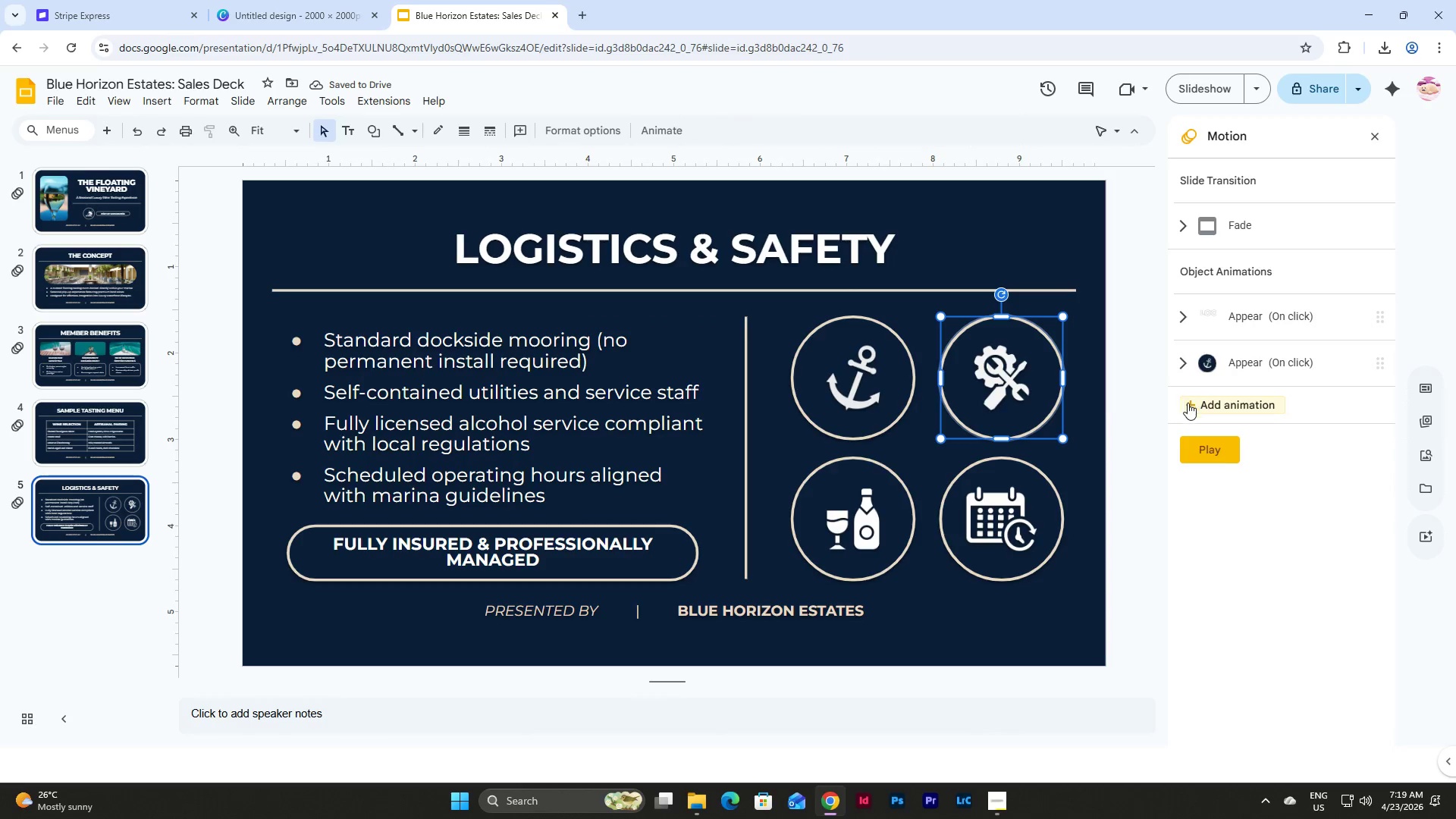 
left_click([1200, 403])
 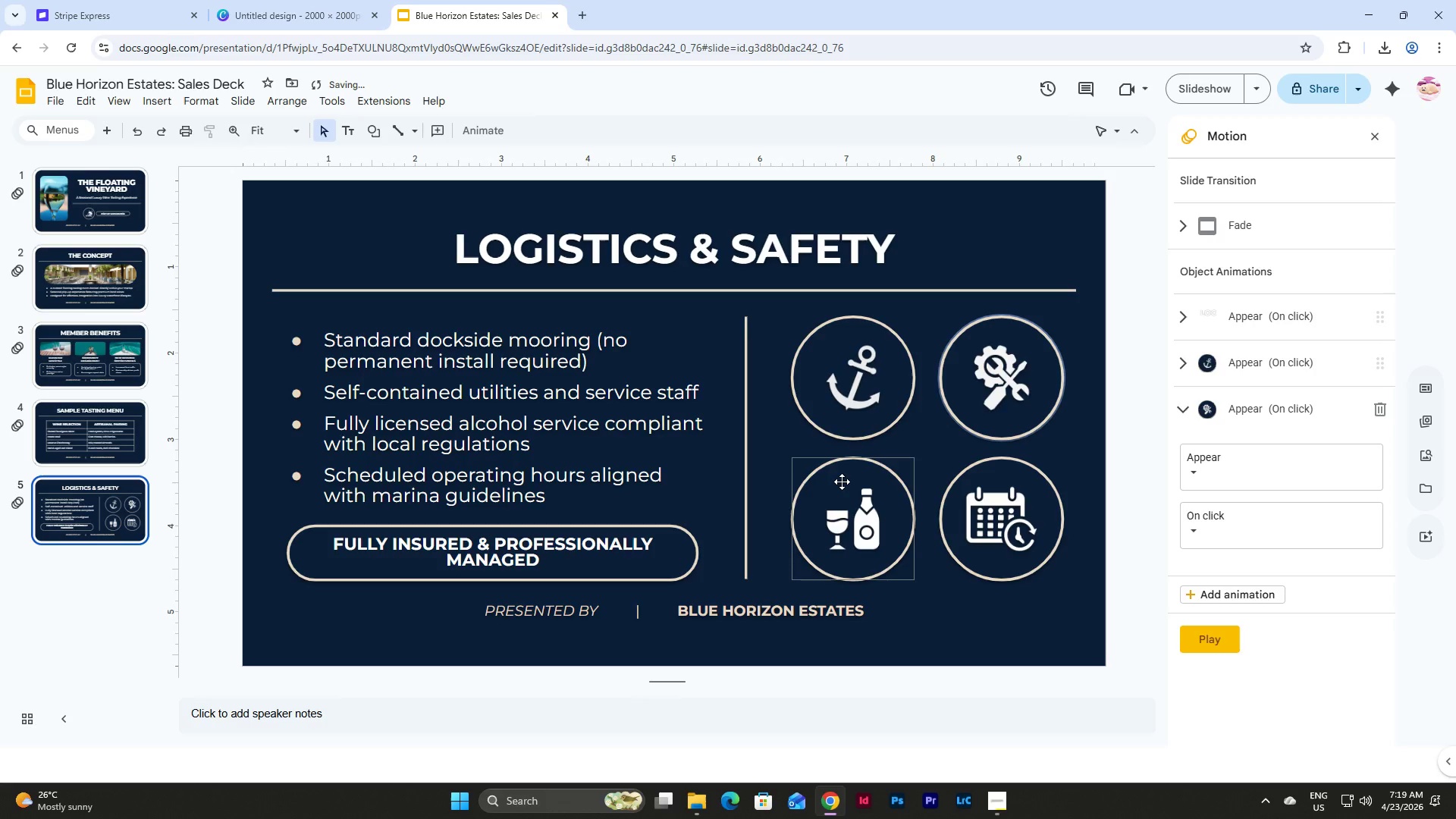 
left_click([842, 481])
 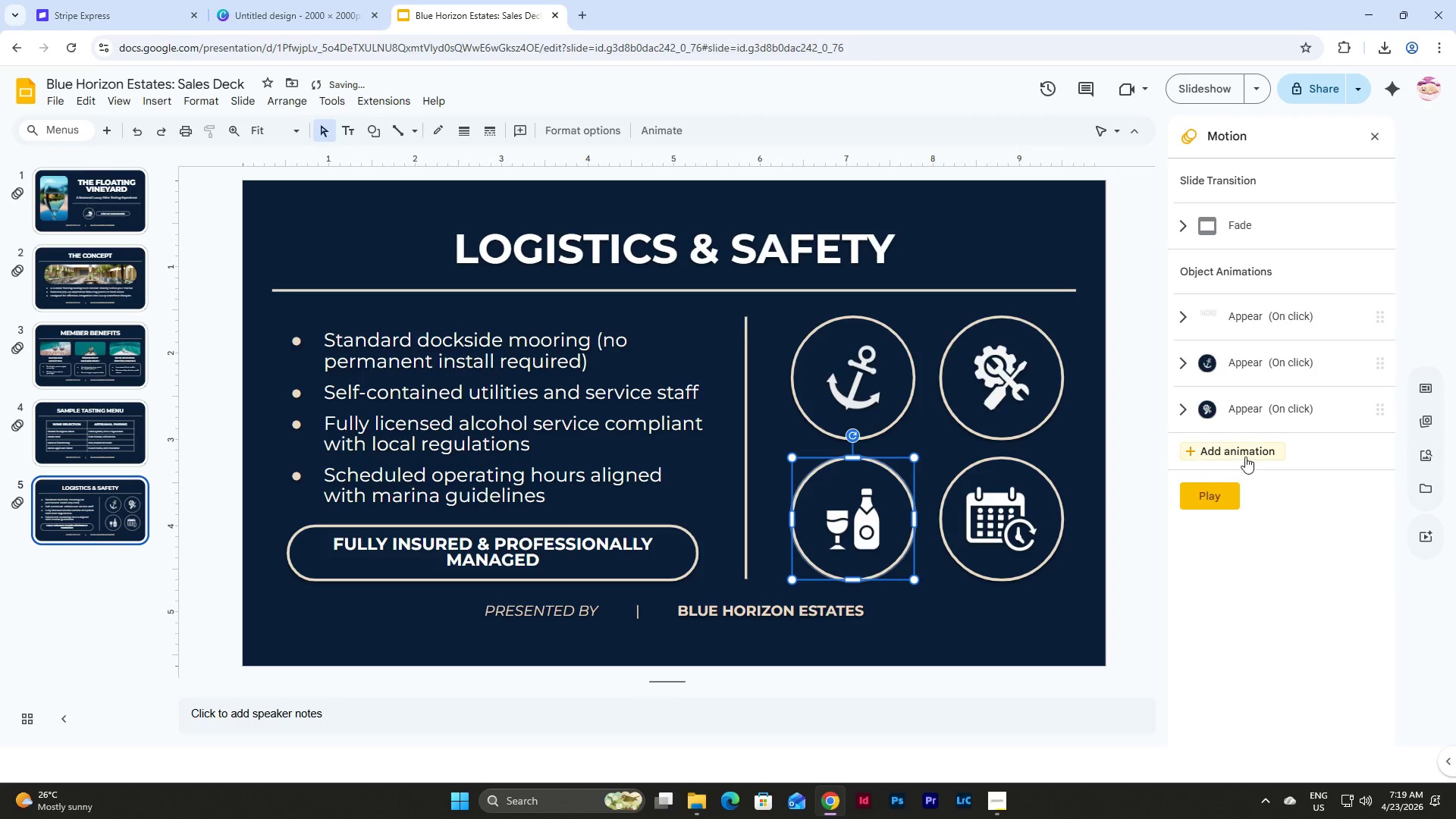 
left_click([1245, 456])
 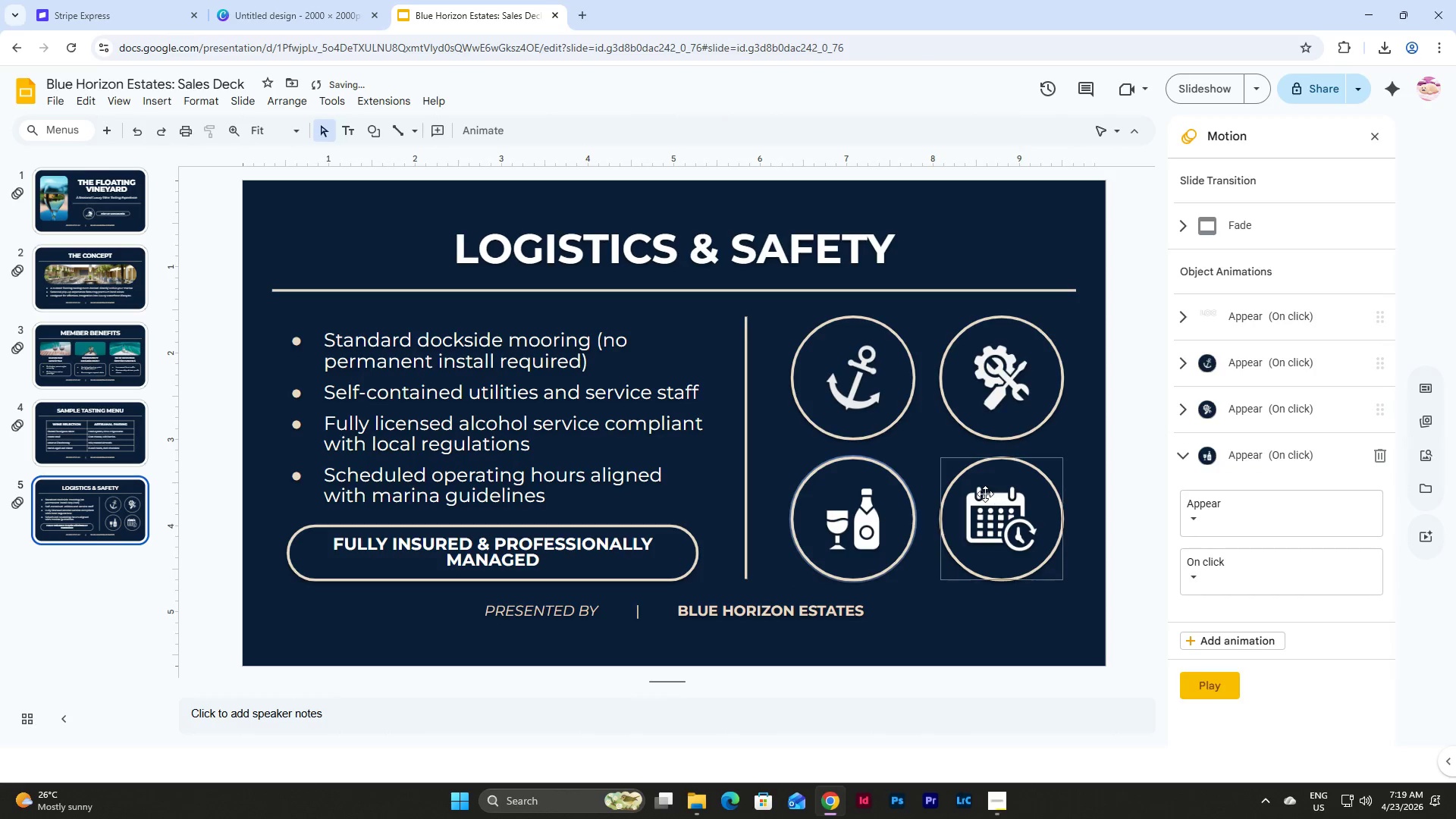 
left_click([995, 494])
 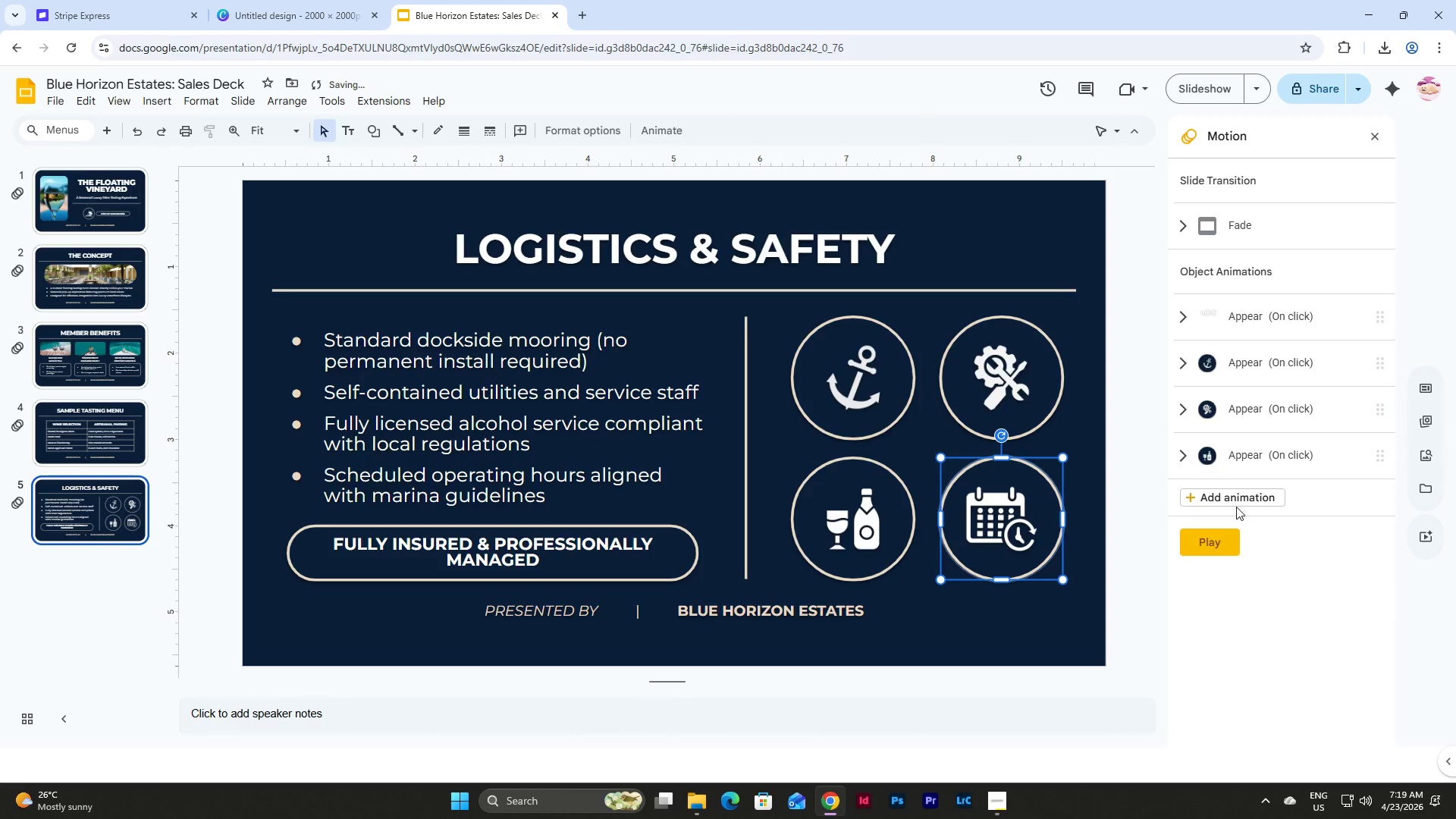 
left_click([1236, 499])
 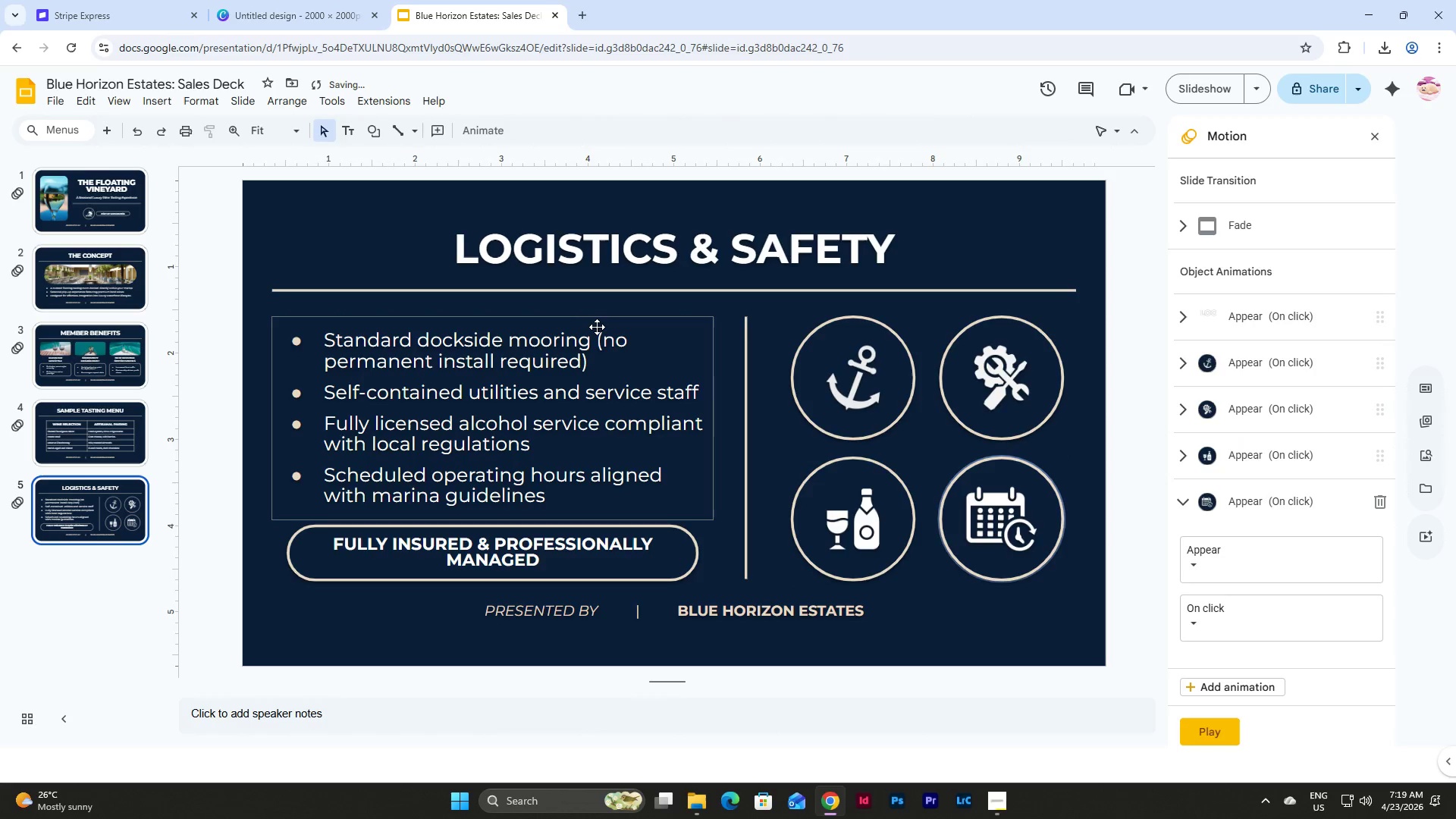 
left_click([600, 322])
 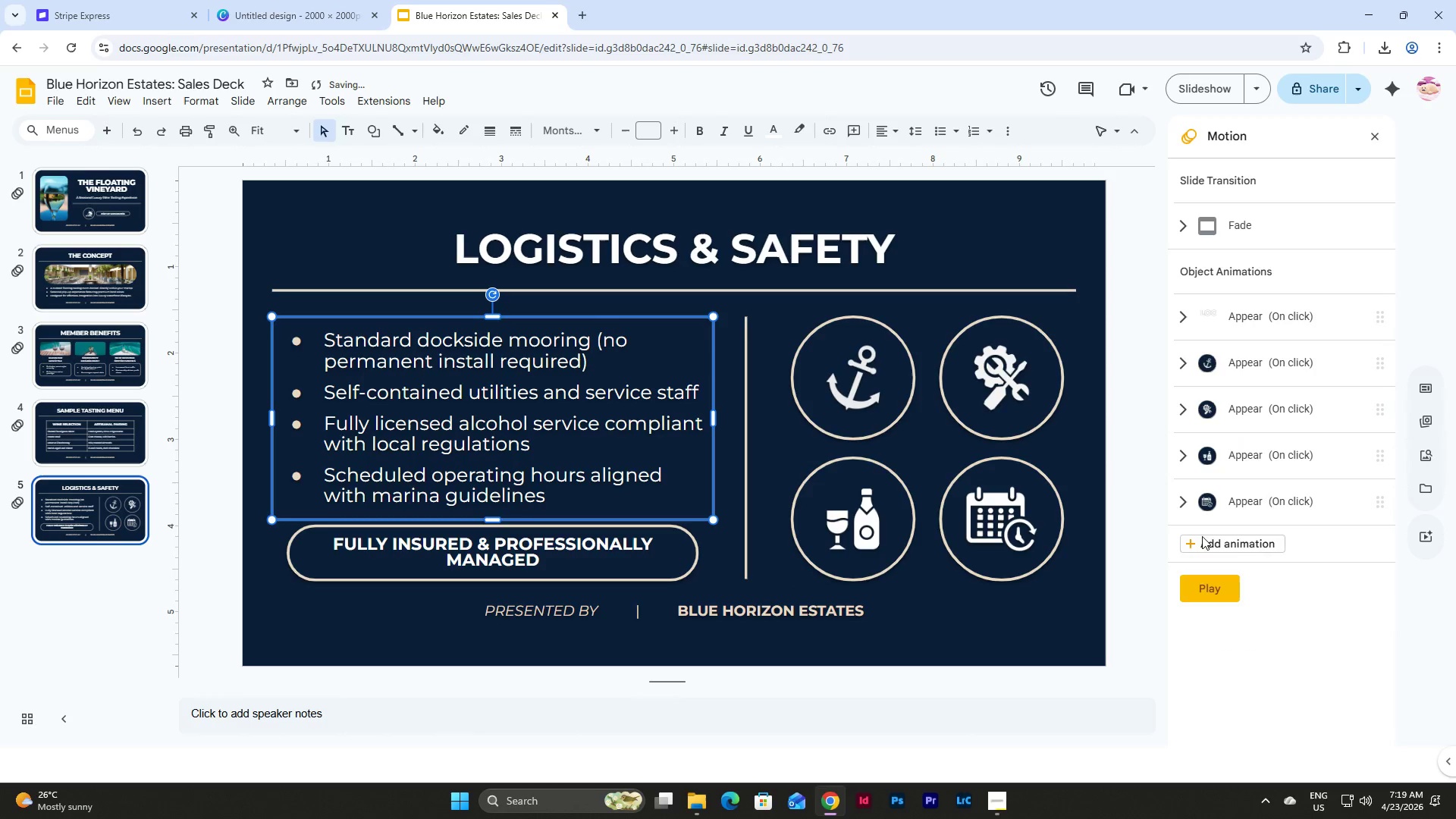 
left_click([1227, 544])
 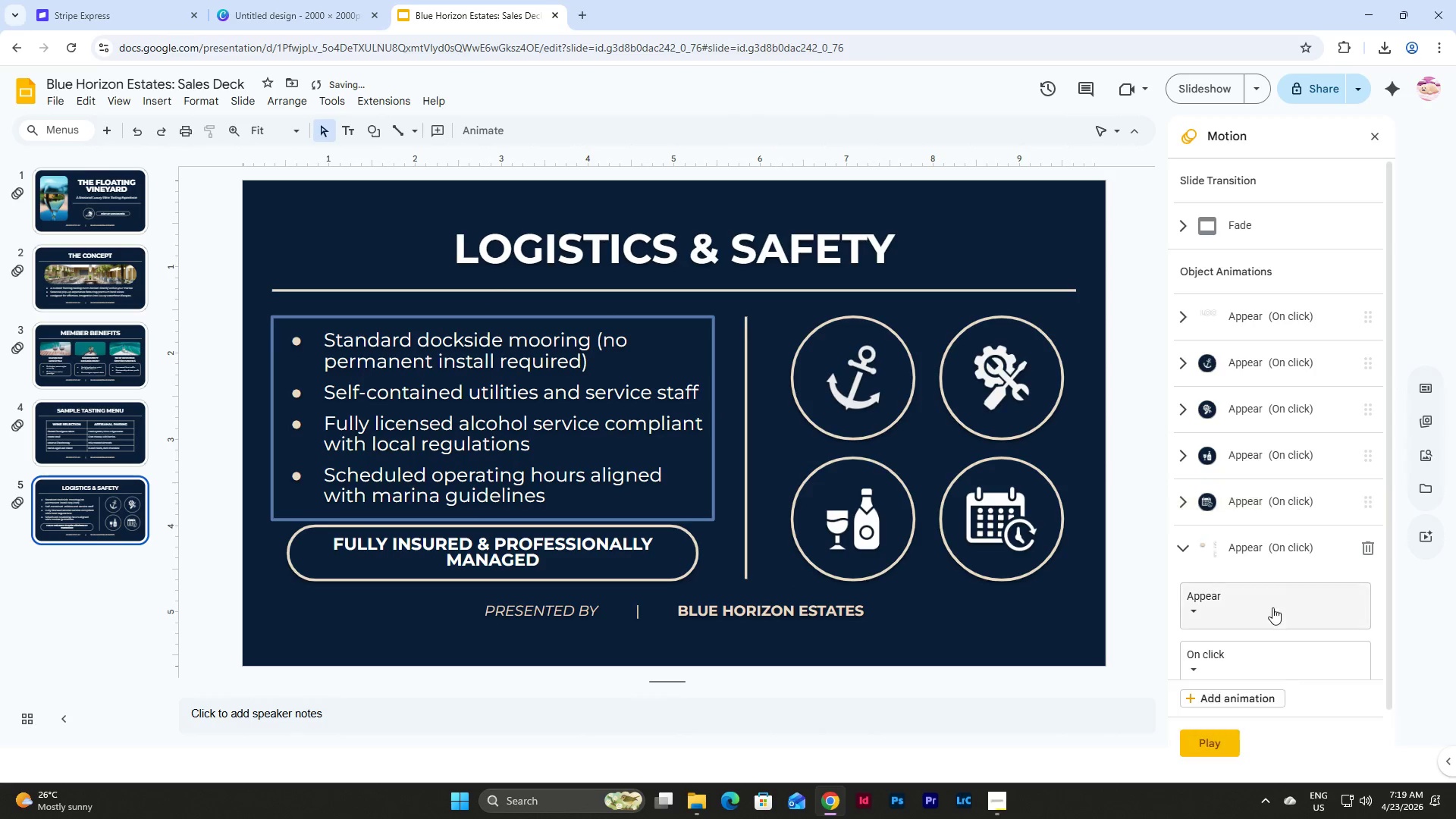 
left_click([1254, 617])
 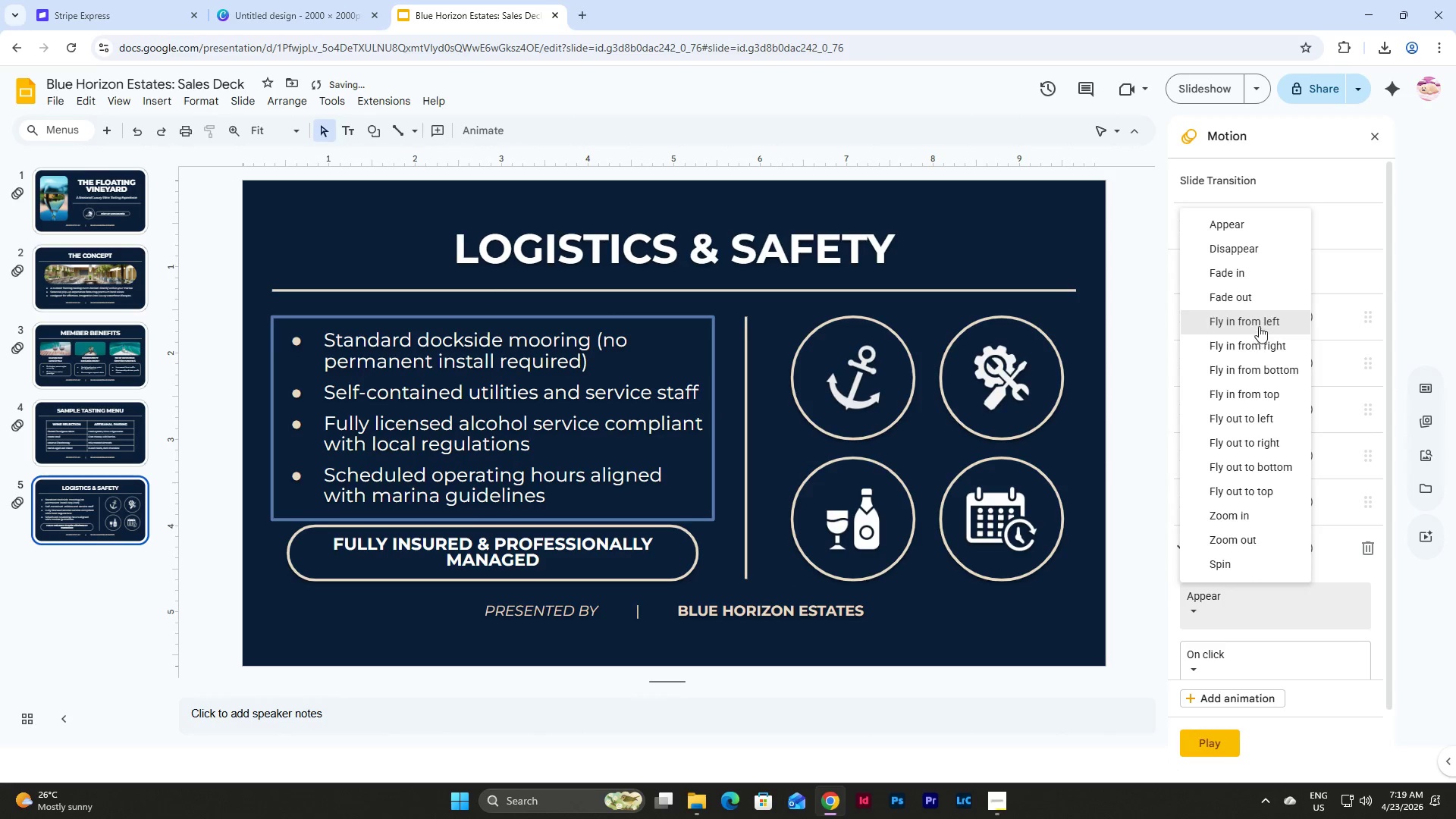 
left_click([1260, 319])
 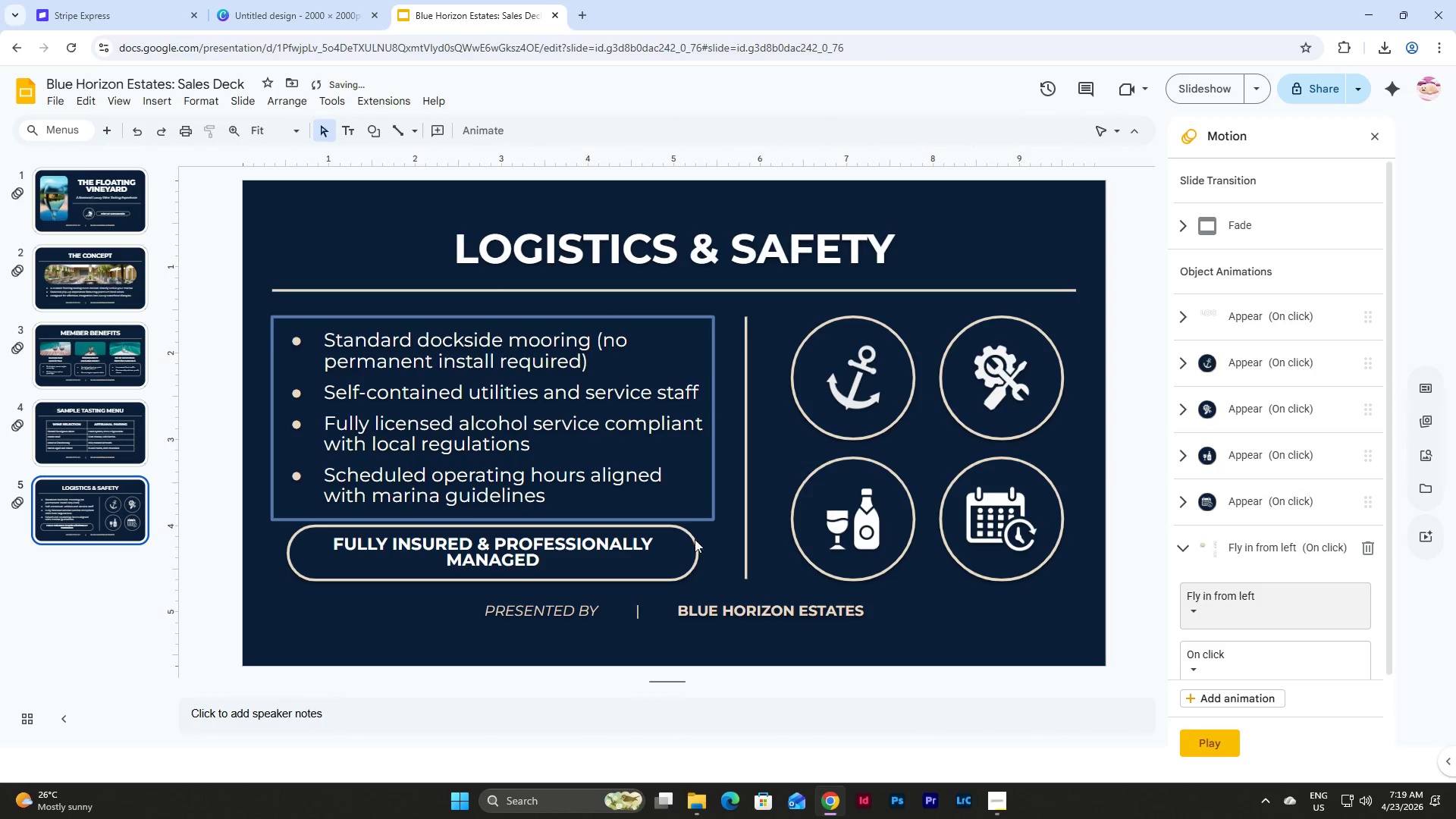 
left_click([693, 540])
 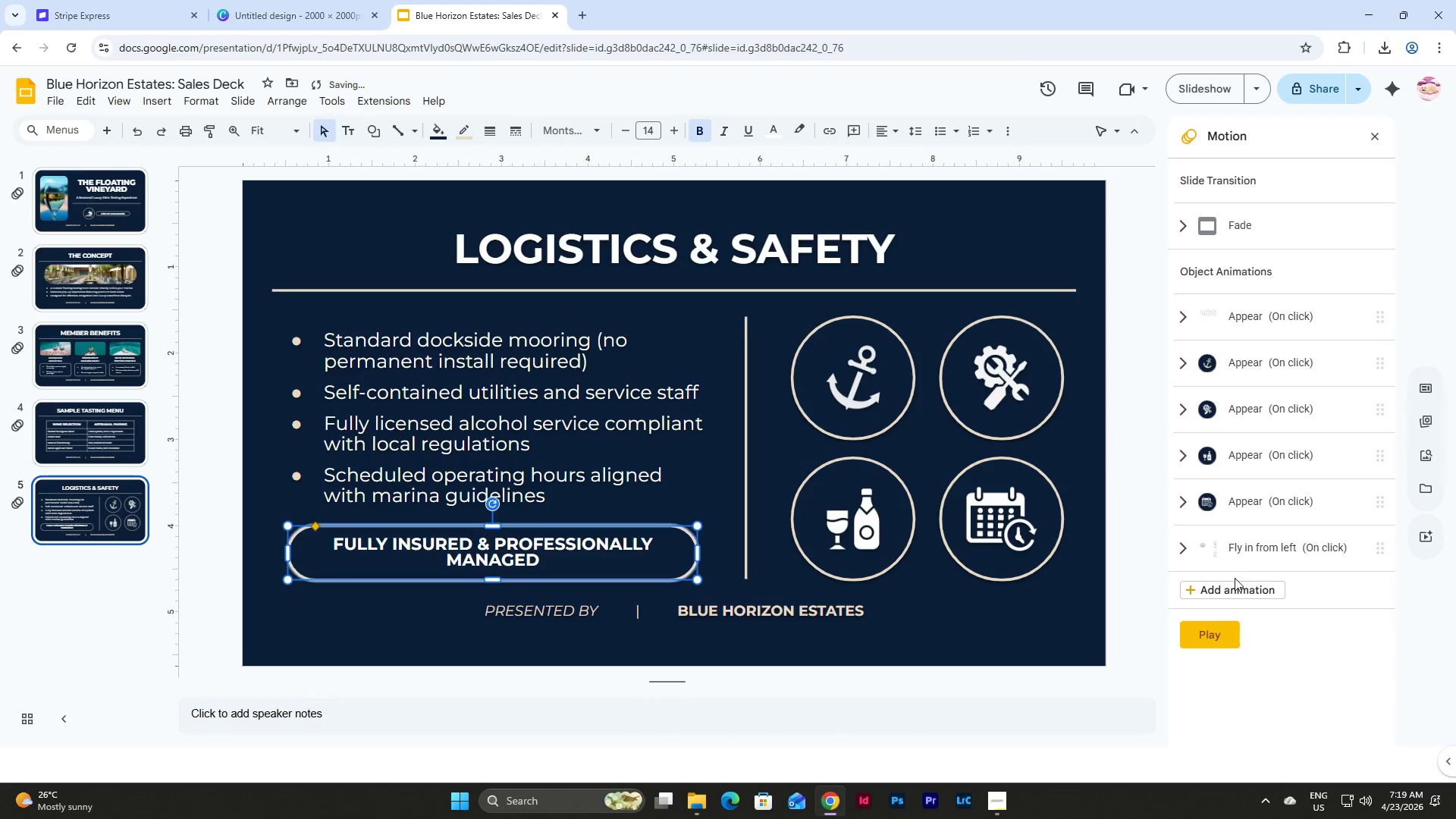 
left_click([1244, 594])
 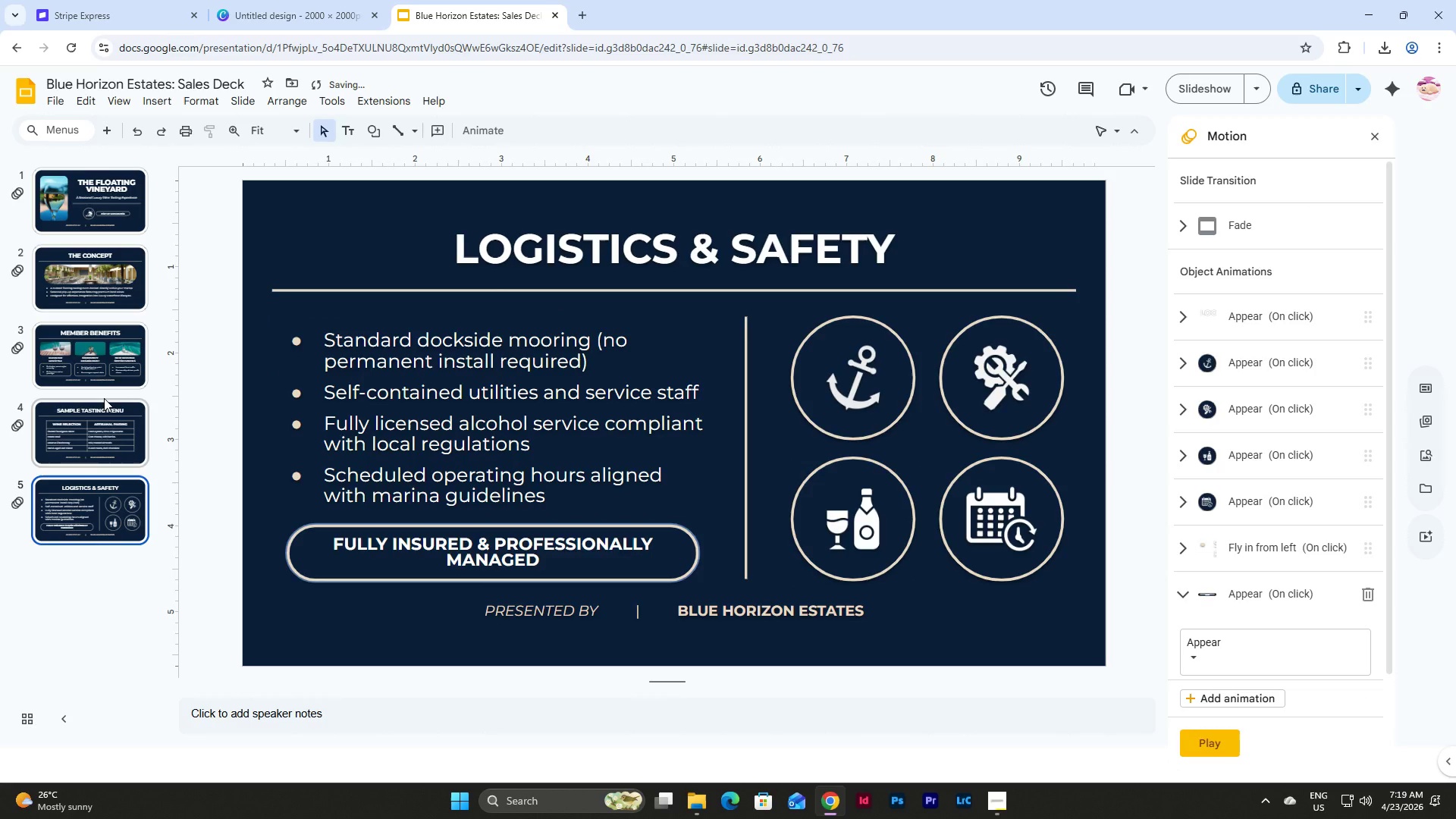 
scroll: coordinate [105, 398], scroll_direction: none, amount: 0.0
 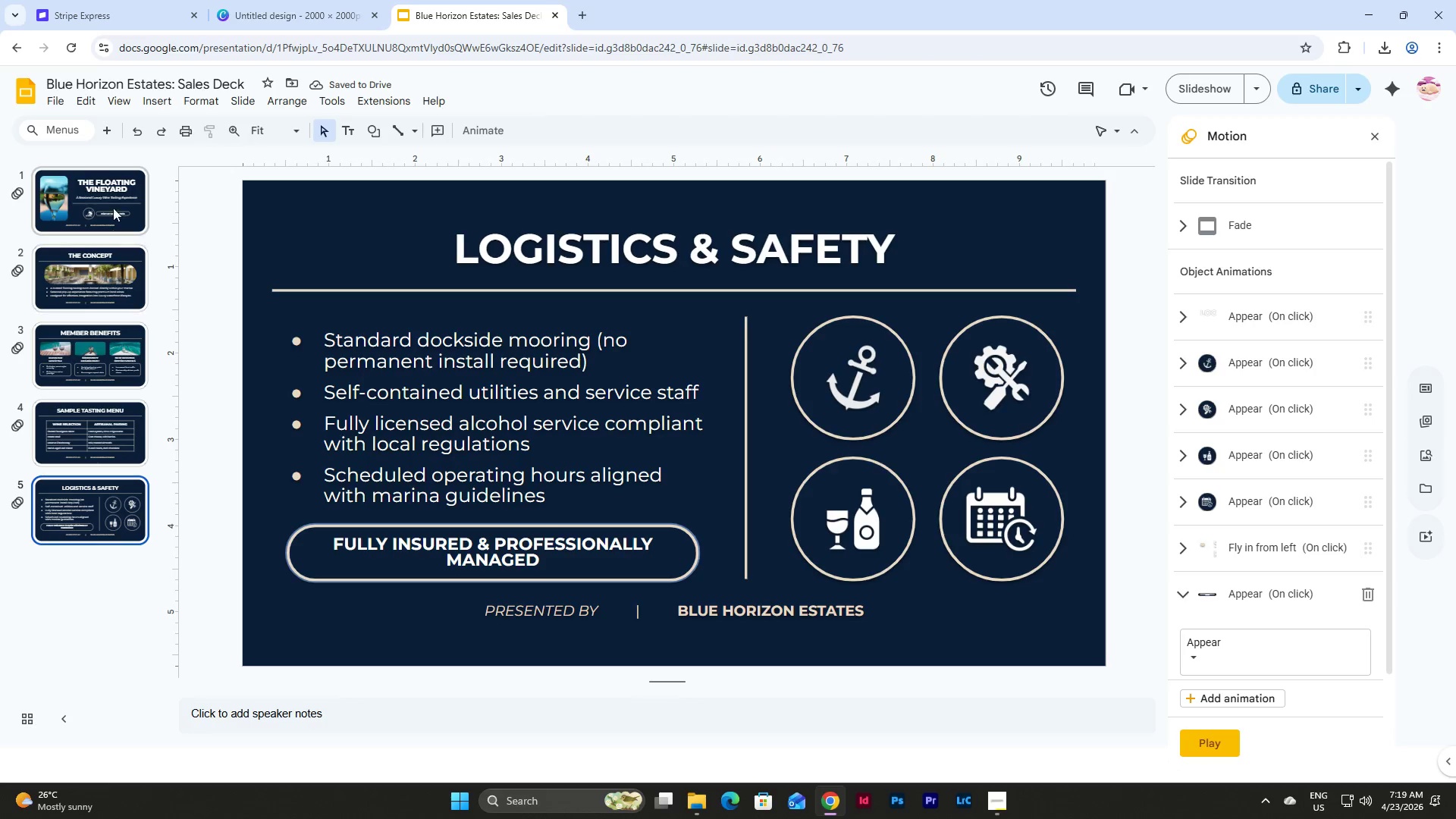 
left_click([115, 182])
 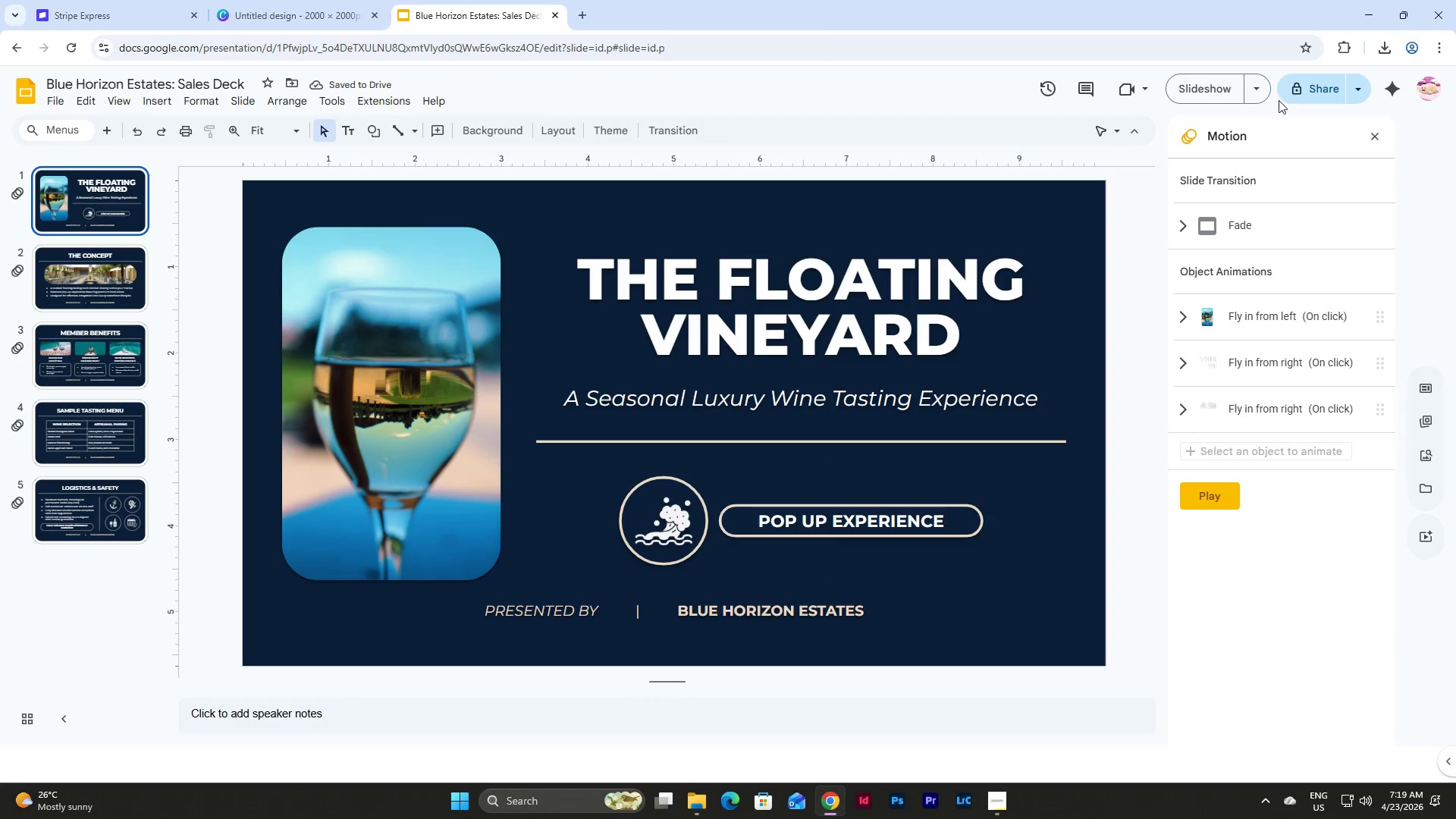 
left_click([1210, 81])
 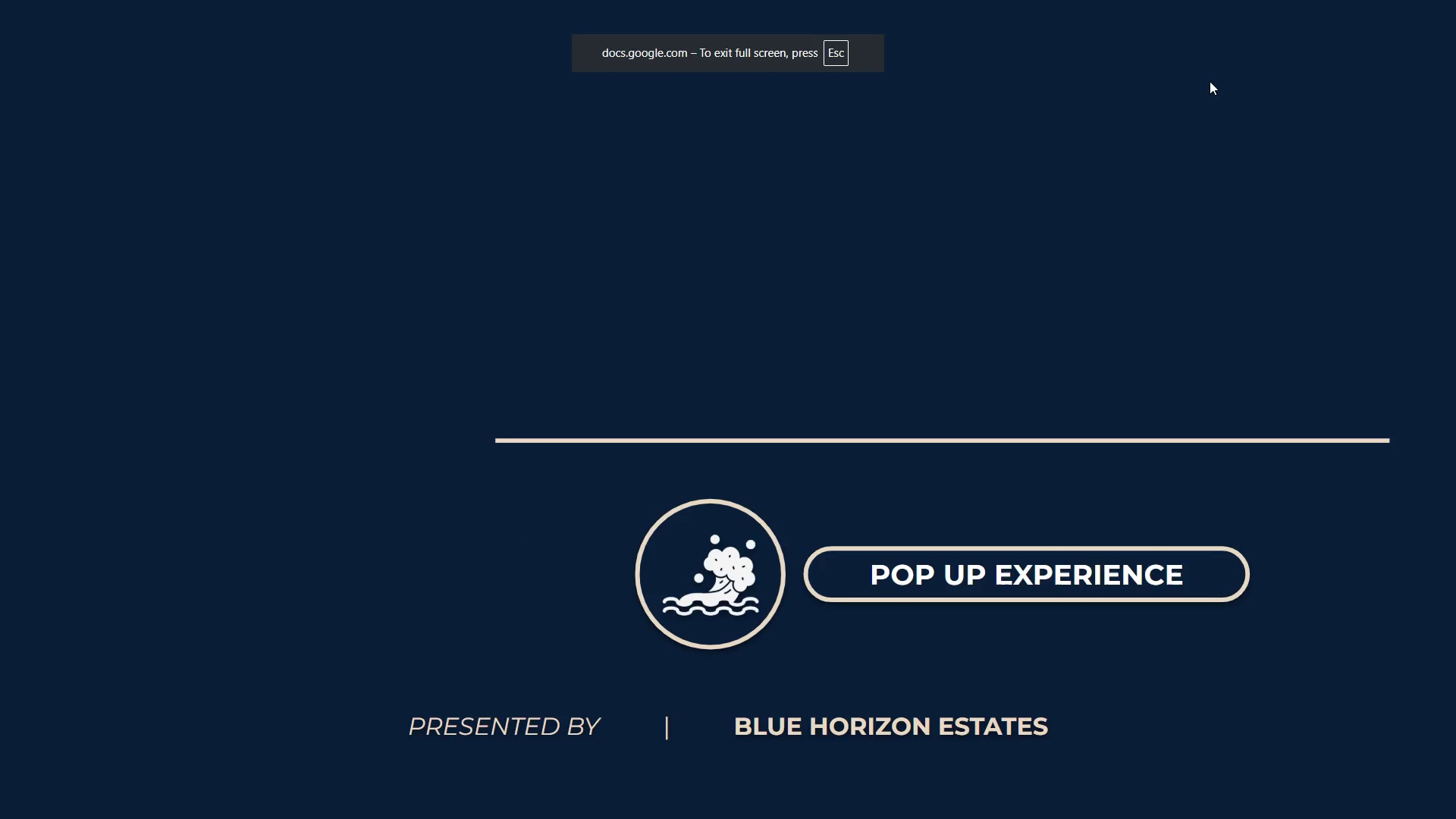 
key(ArrowRight)
 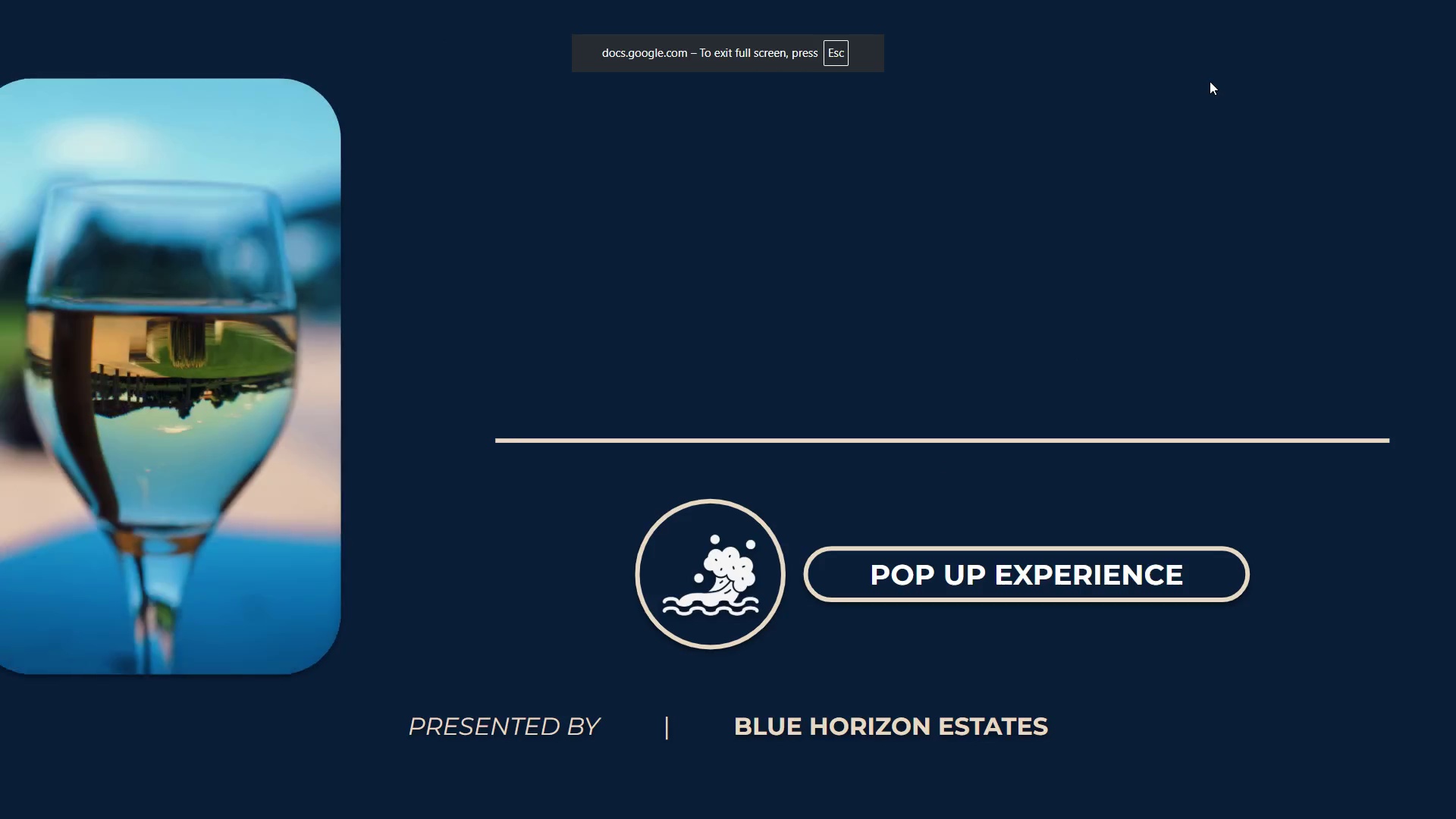 
key(ArrowRight)
 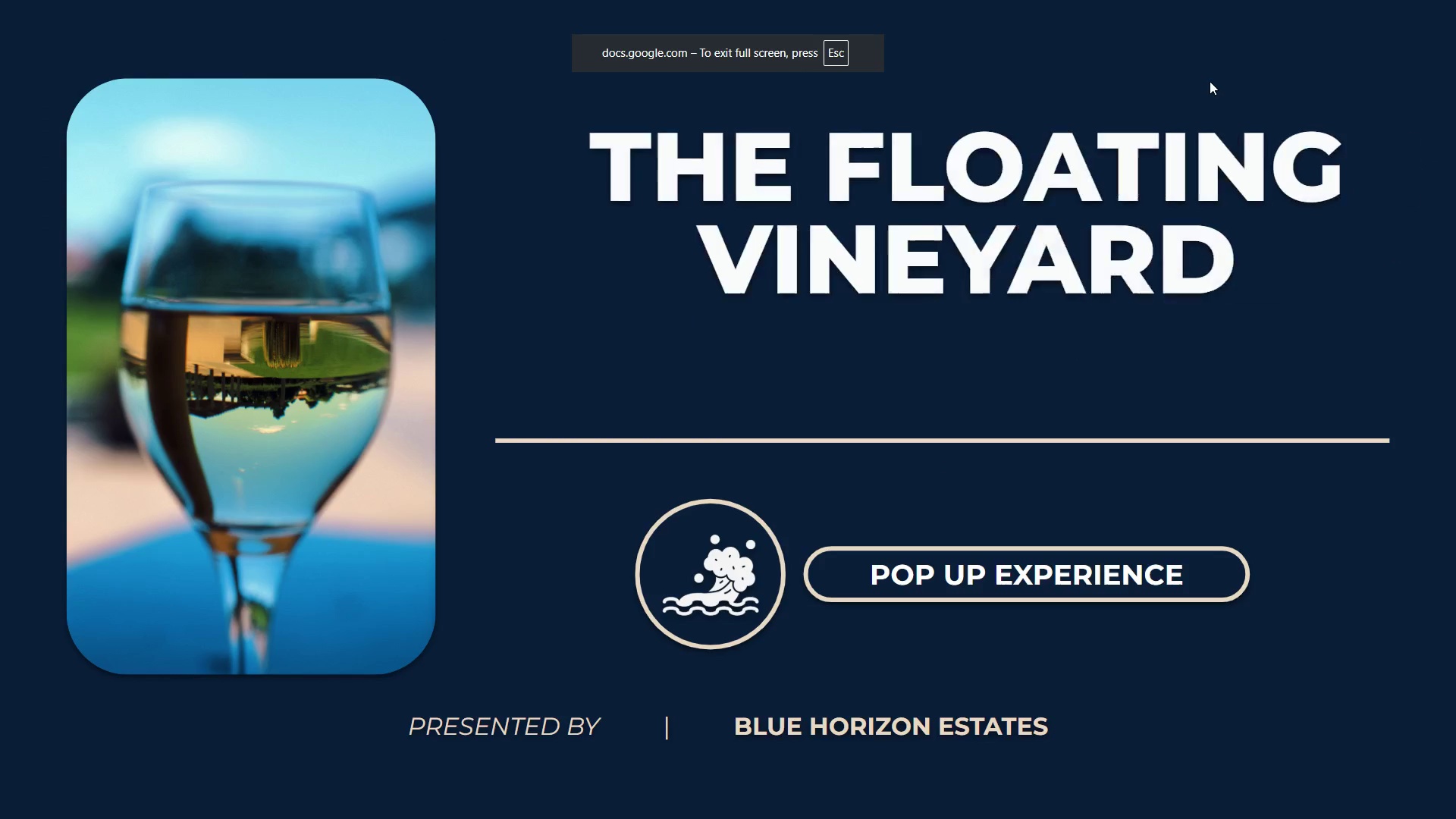 
key(ArrowRight)
 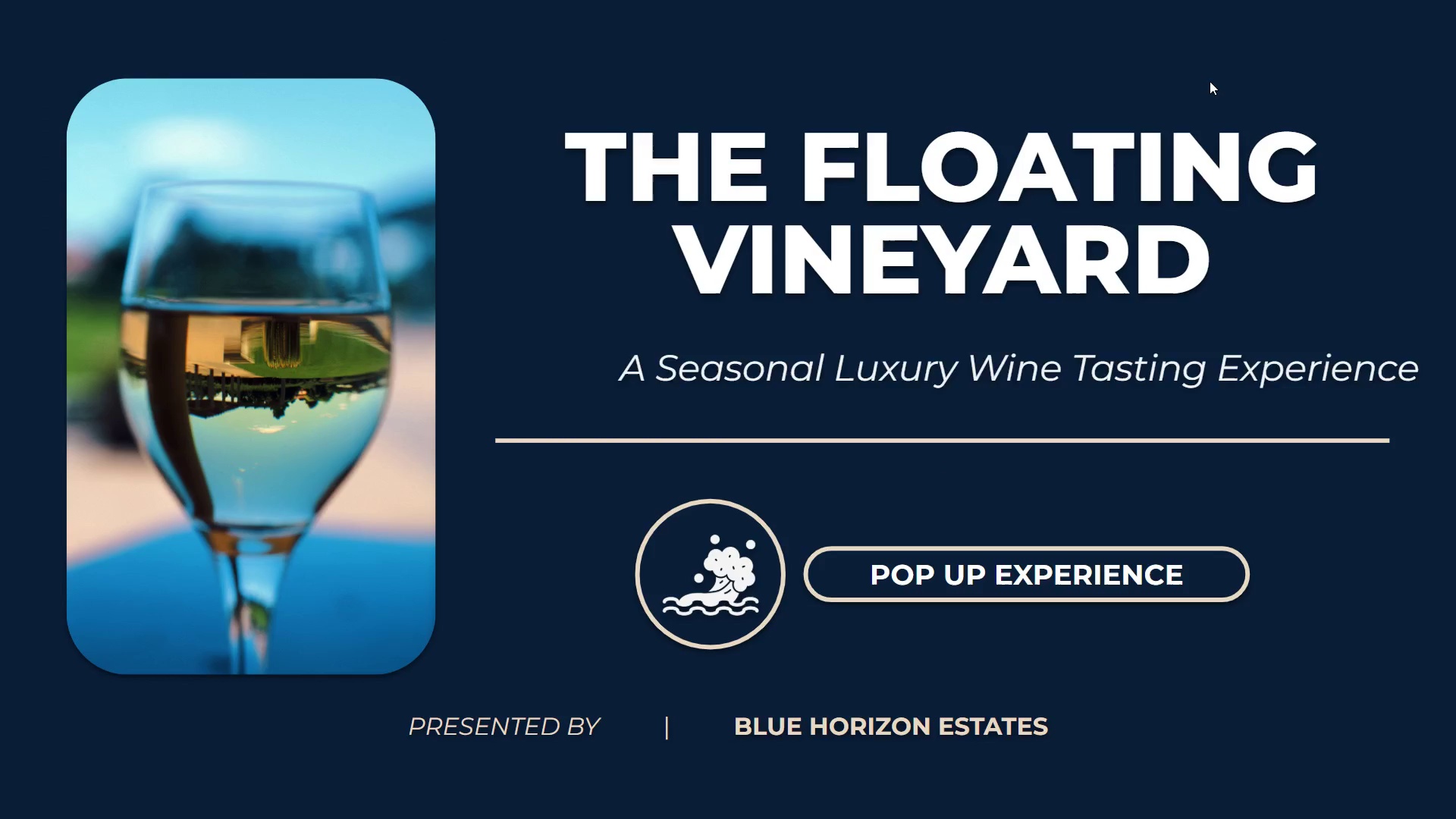 
key(ArrowRight)
 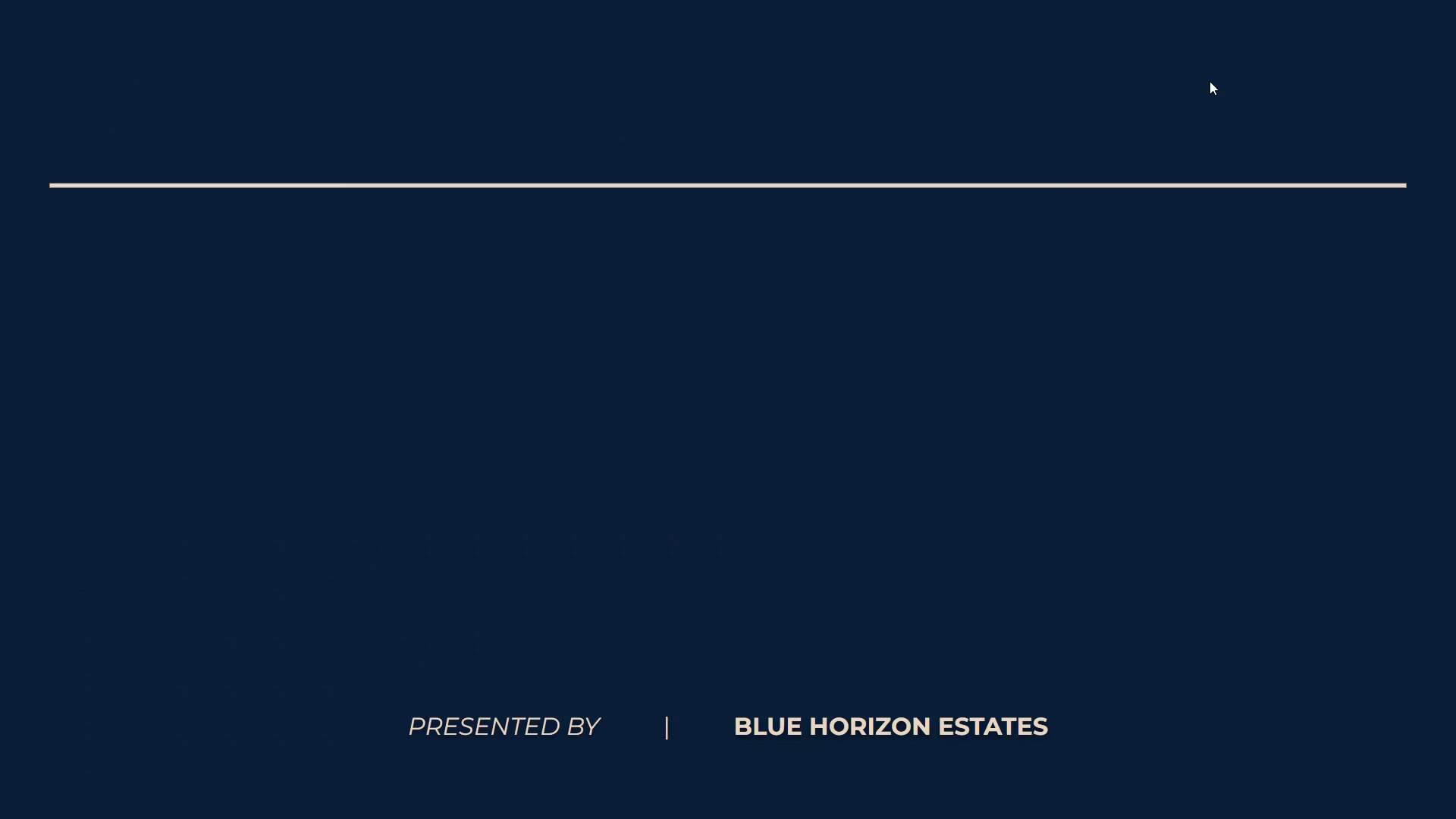 
key(ArrowRight)
 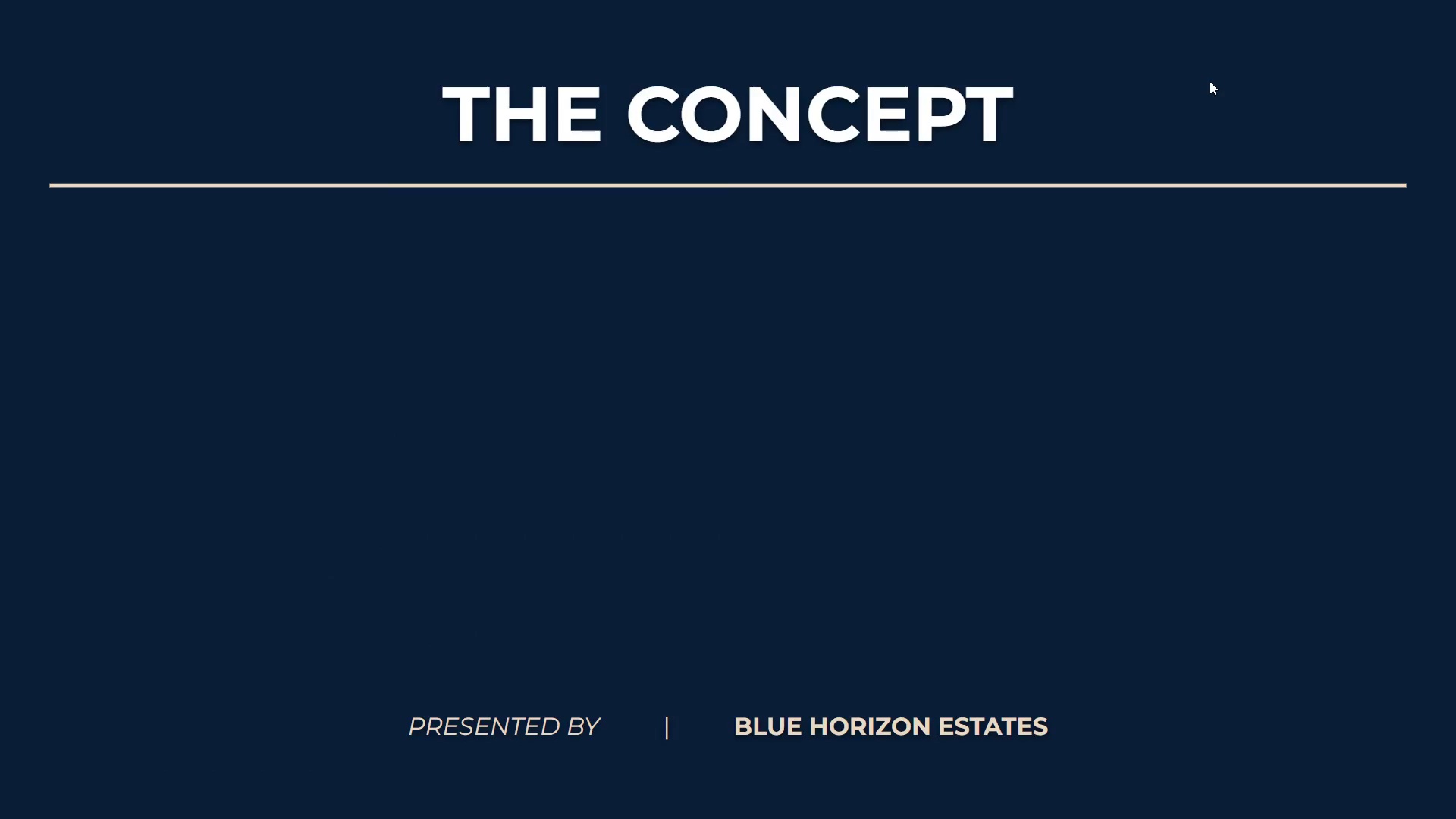 
key(ArrowRight)
 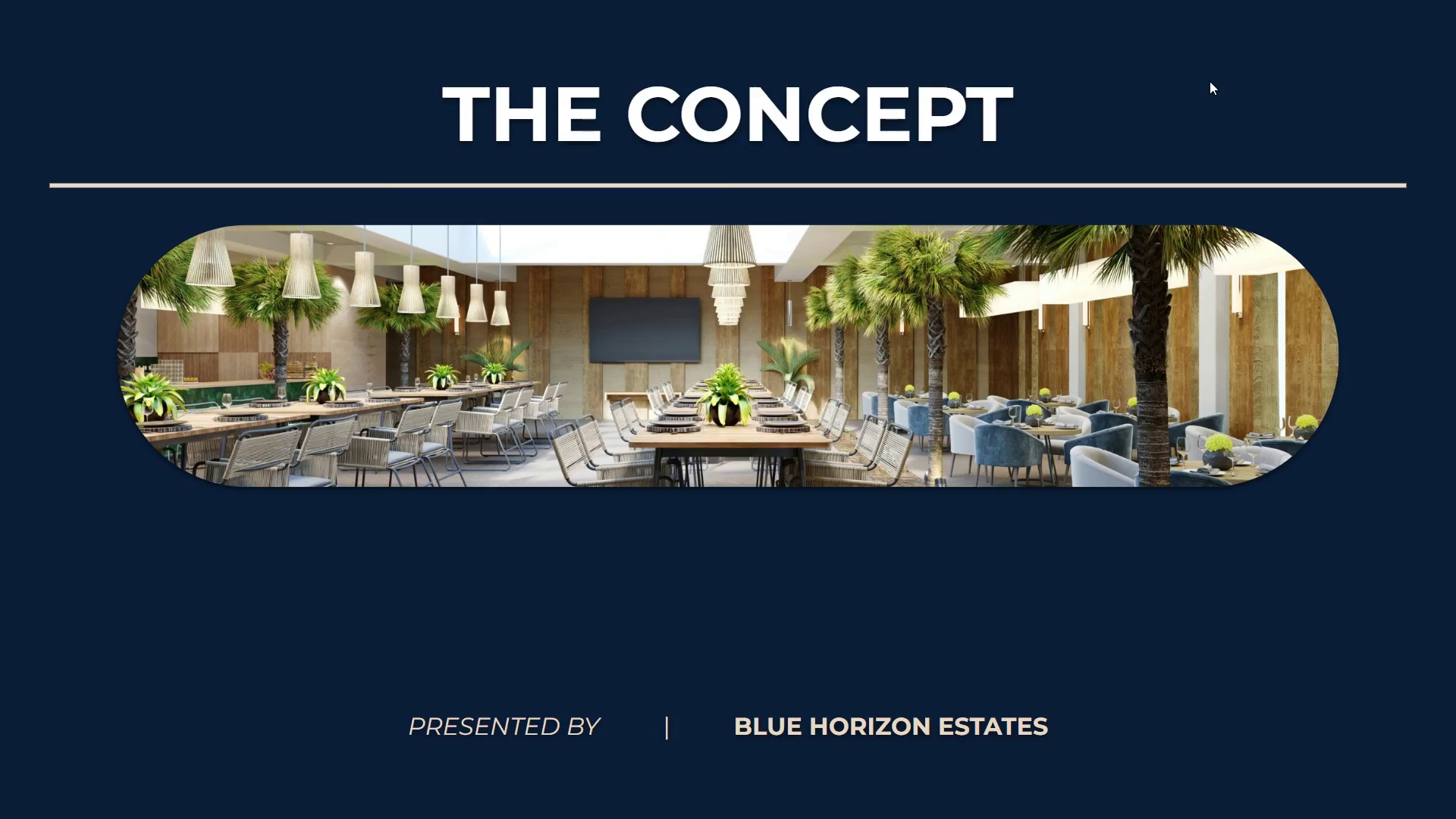 
wait(8.53)
 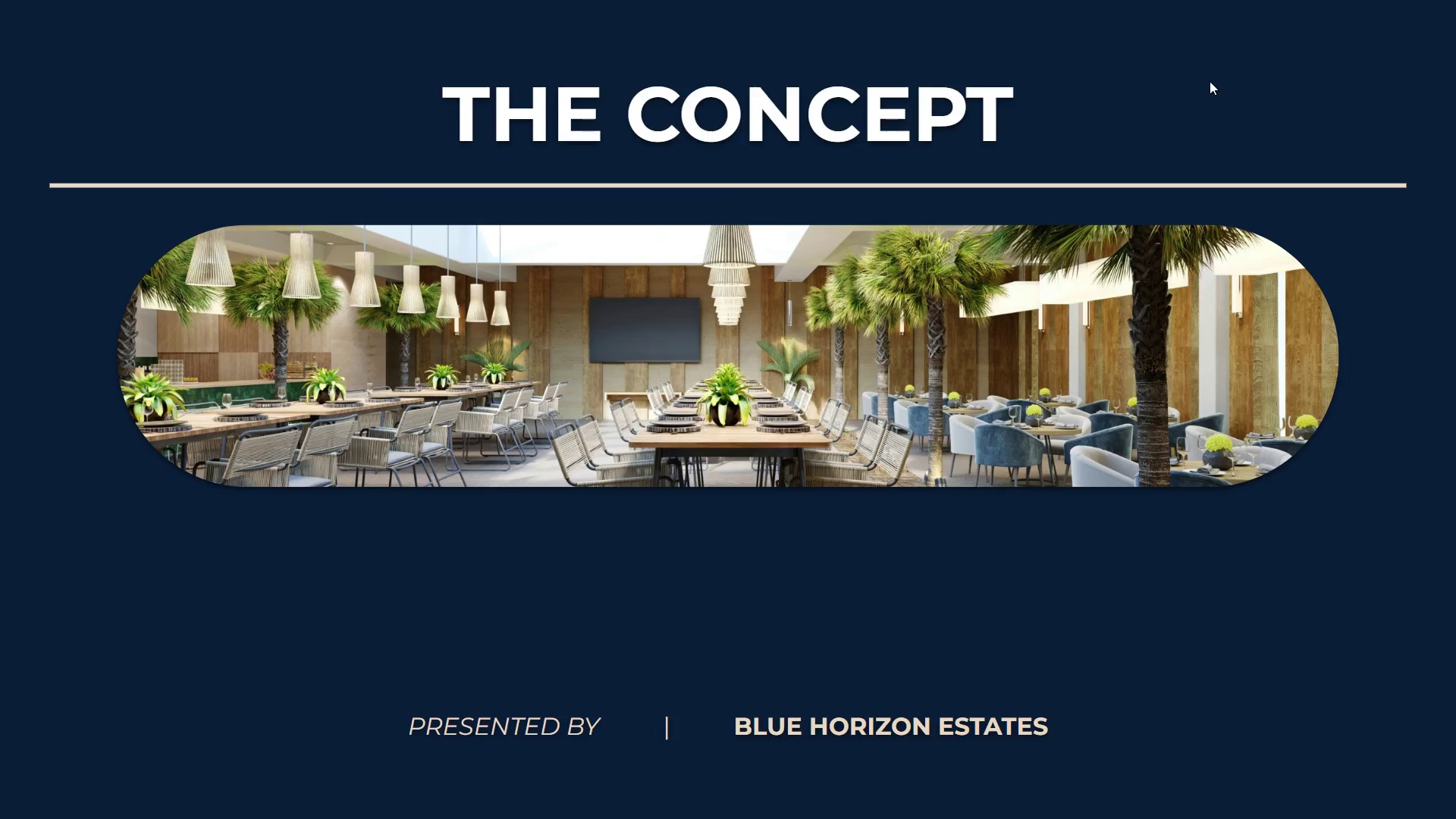 
key(ArrowRight)
 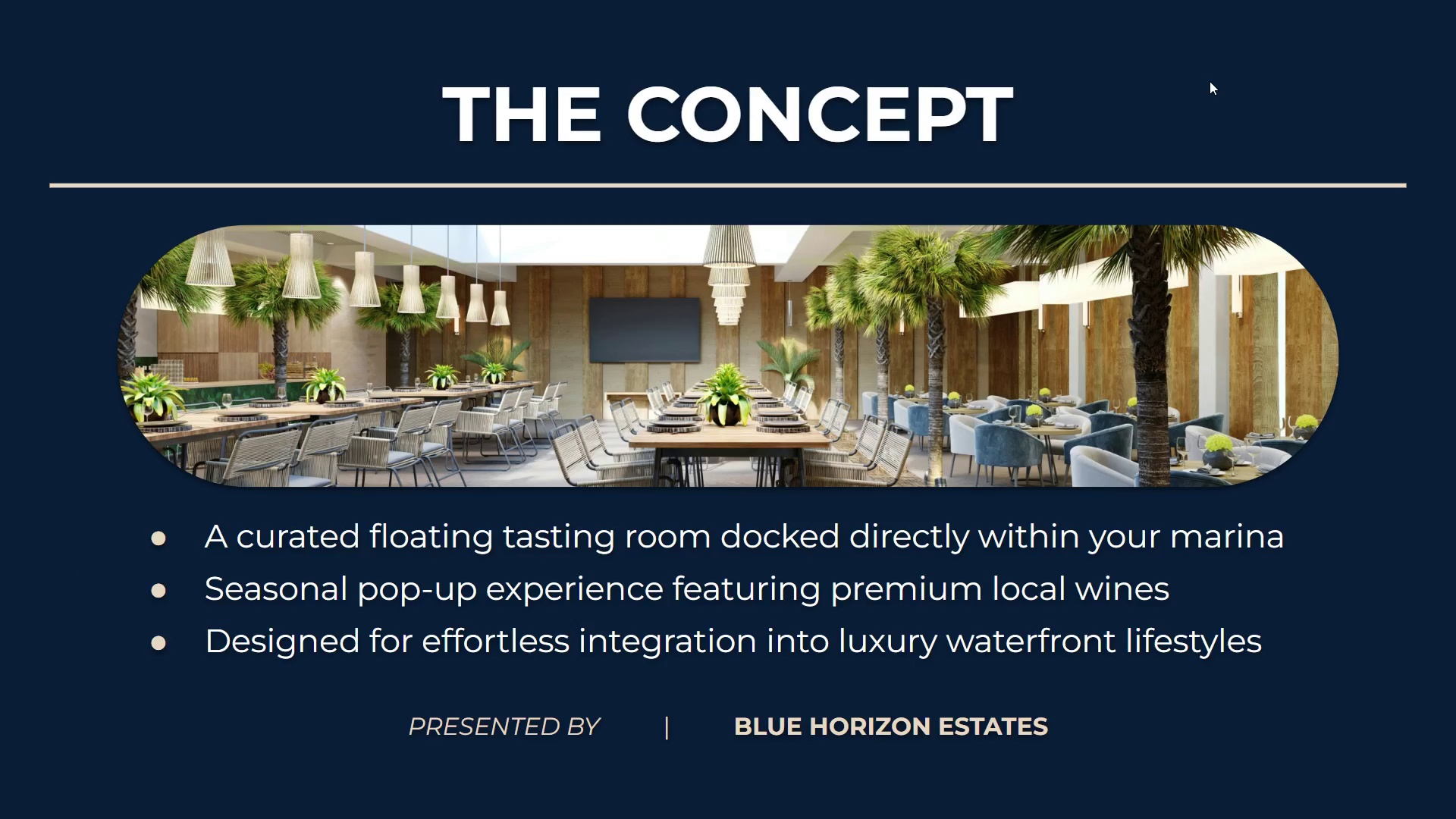 
key(ArrowRight)
 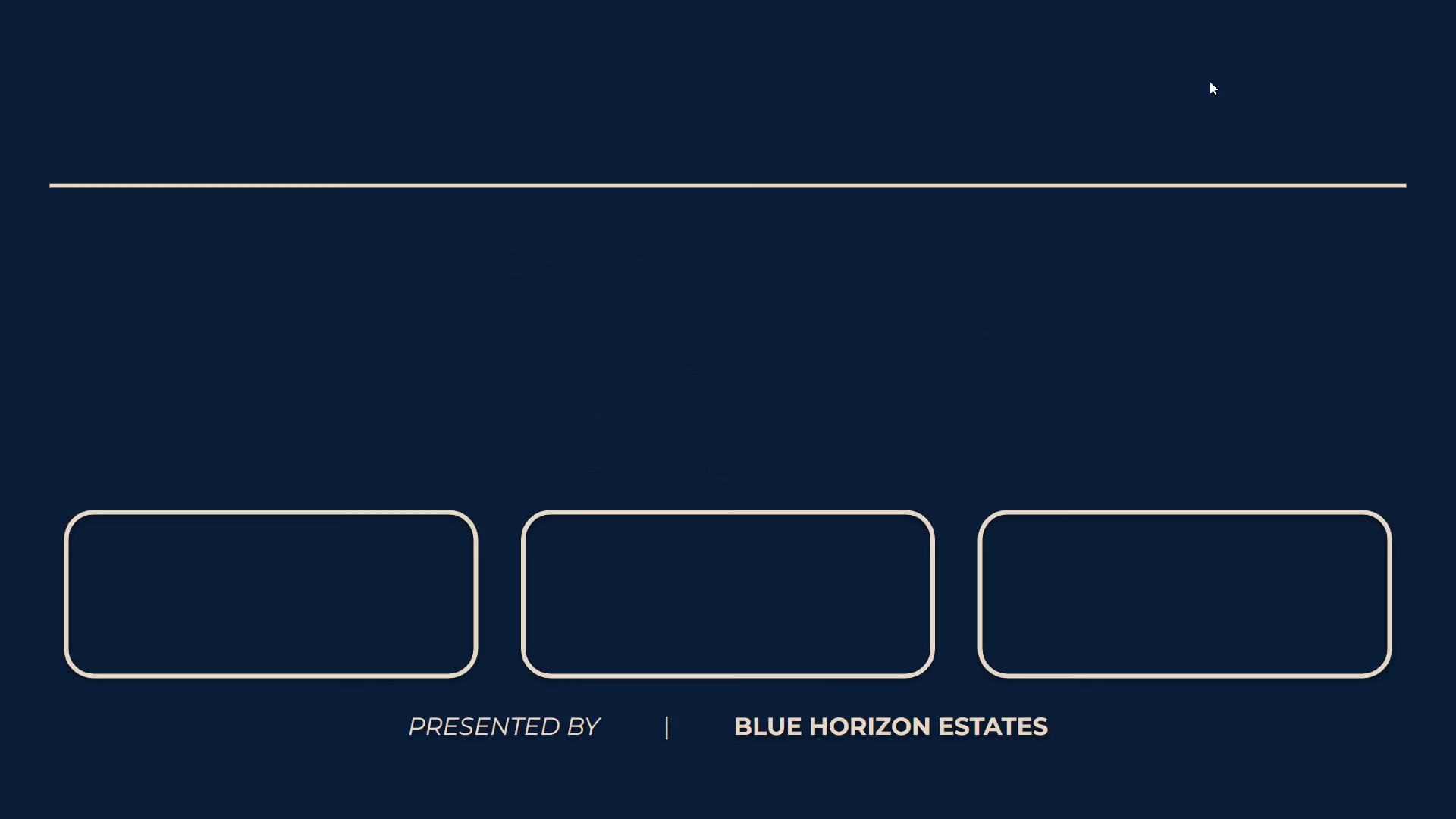 
key(ArrowRight)
 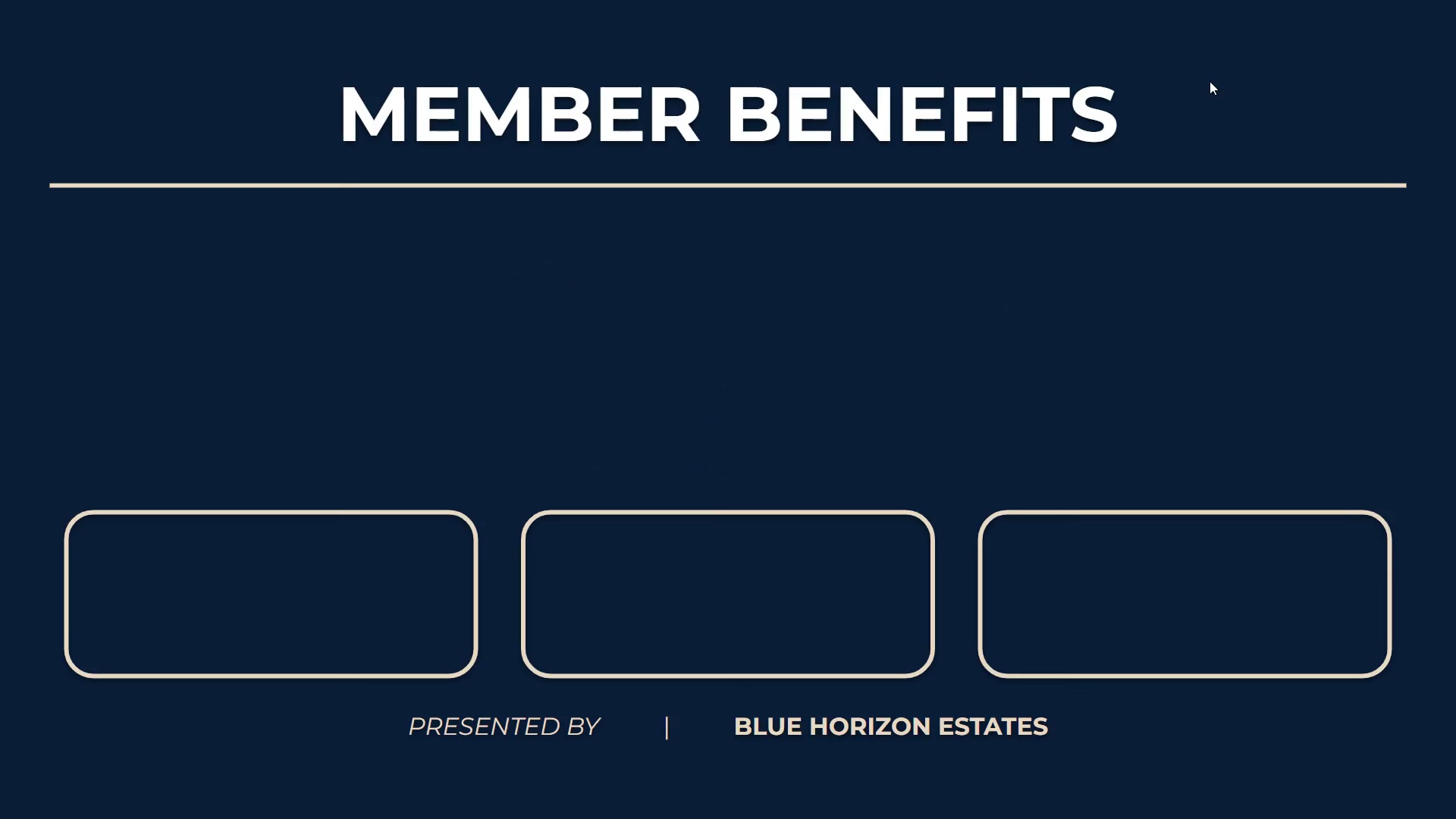 
key(ArrowRight)
 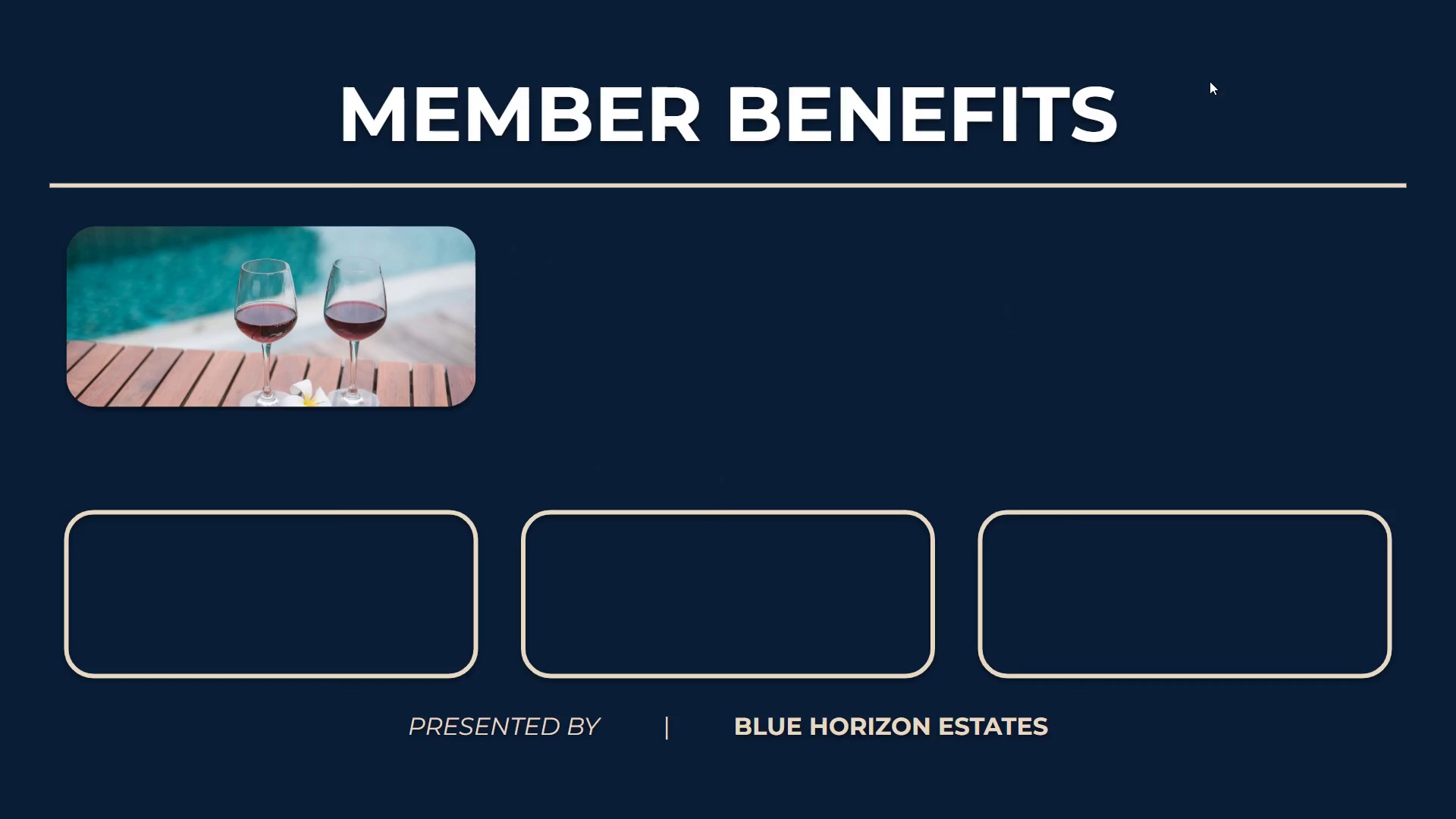 
wait(5.98)
 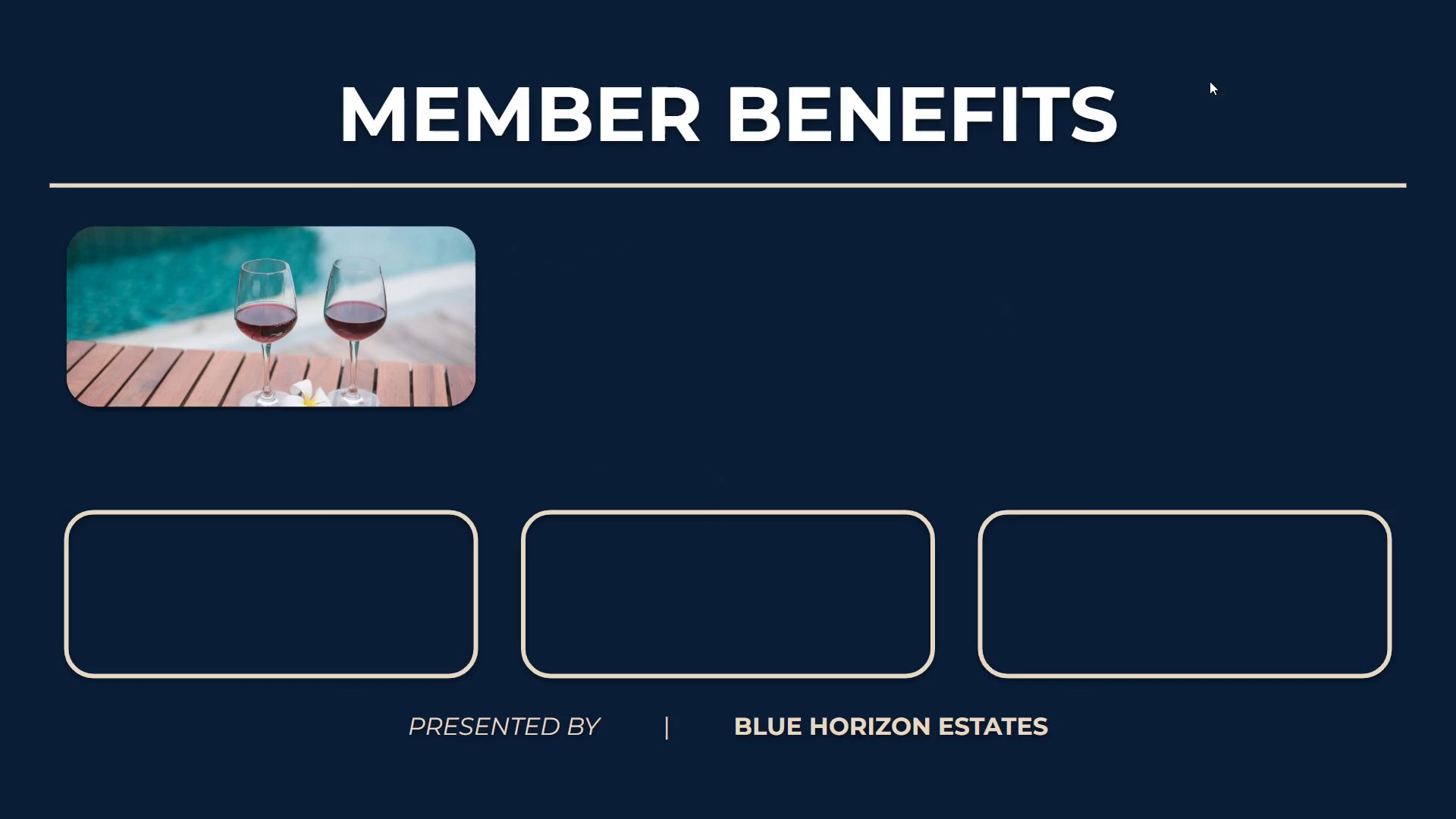 
key(ArrowRight)
 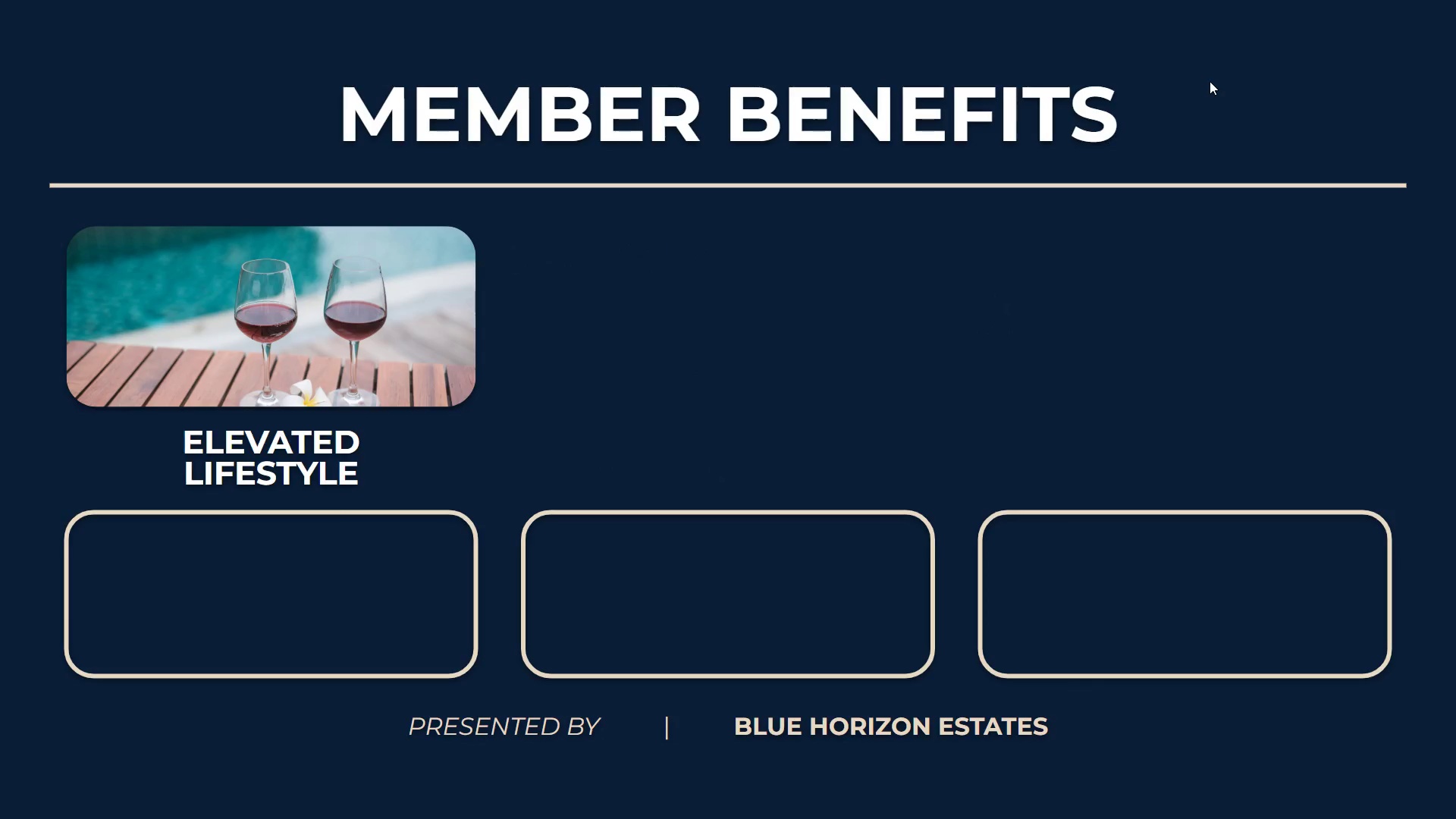 
key(ArrowRight)
 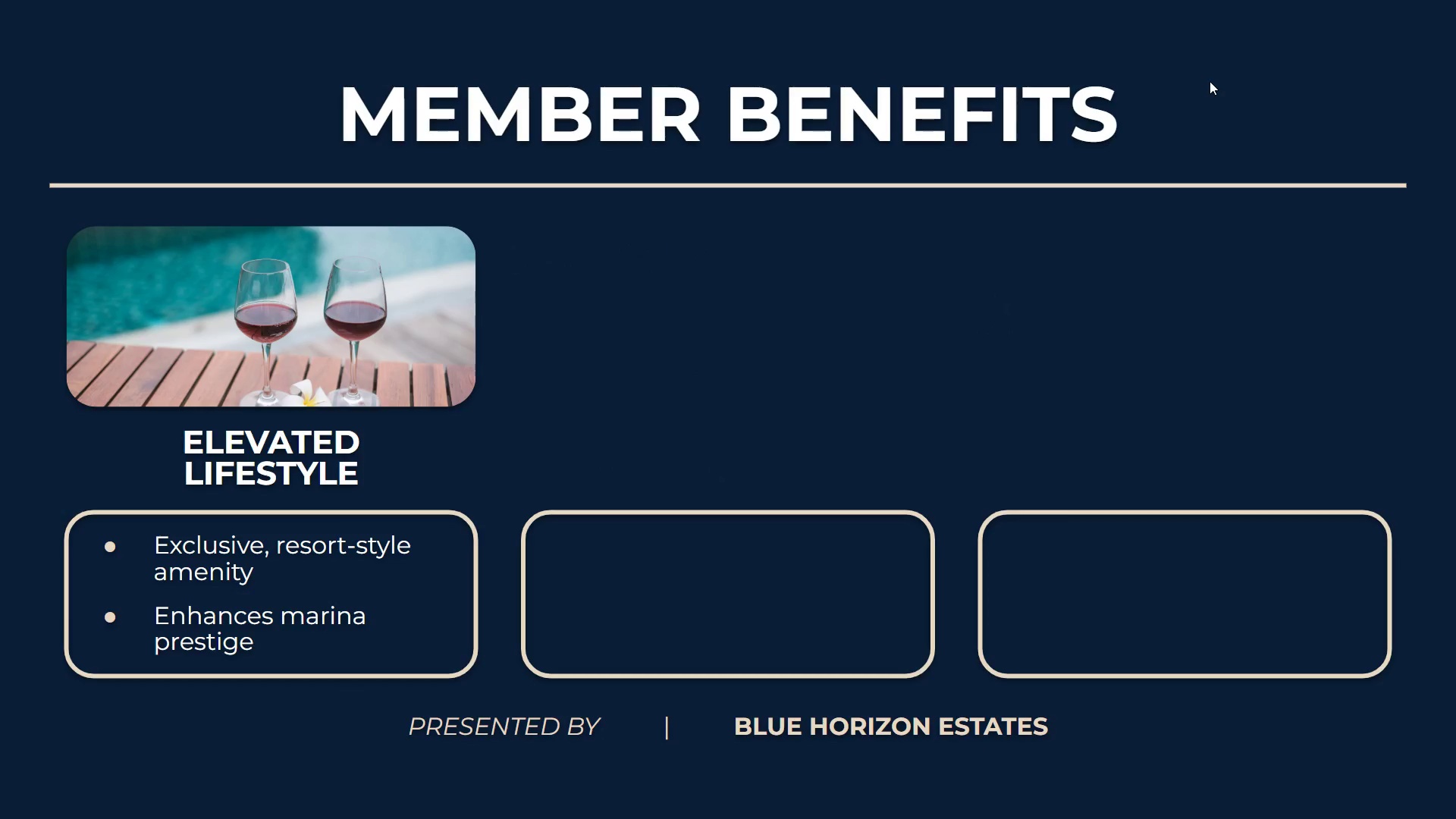 
key(ArrowRight)
 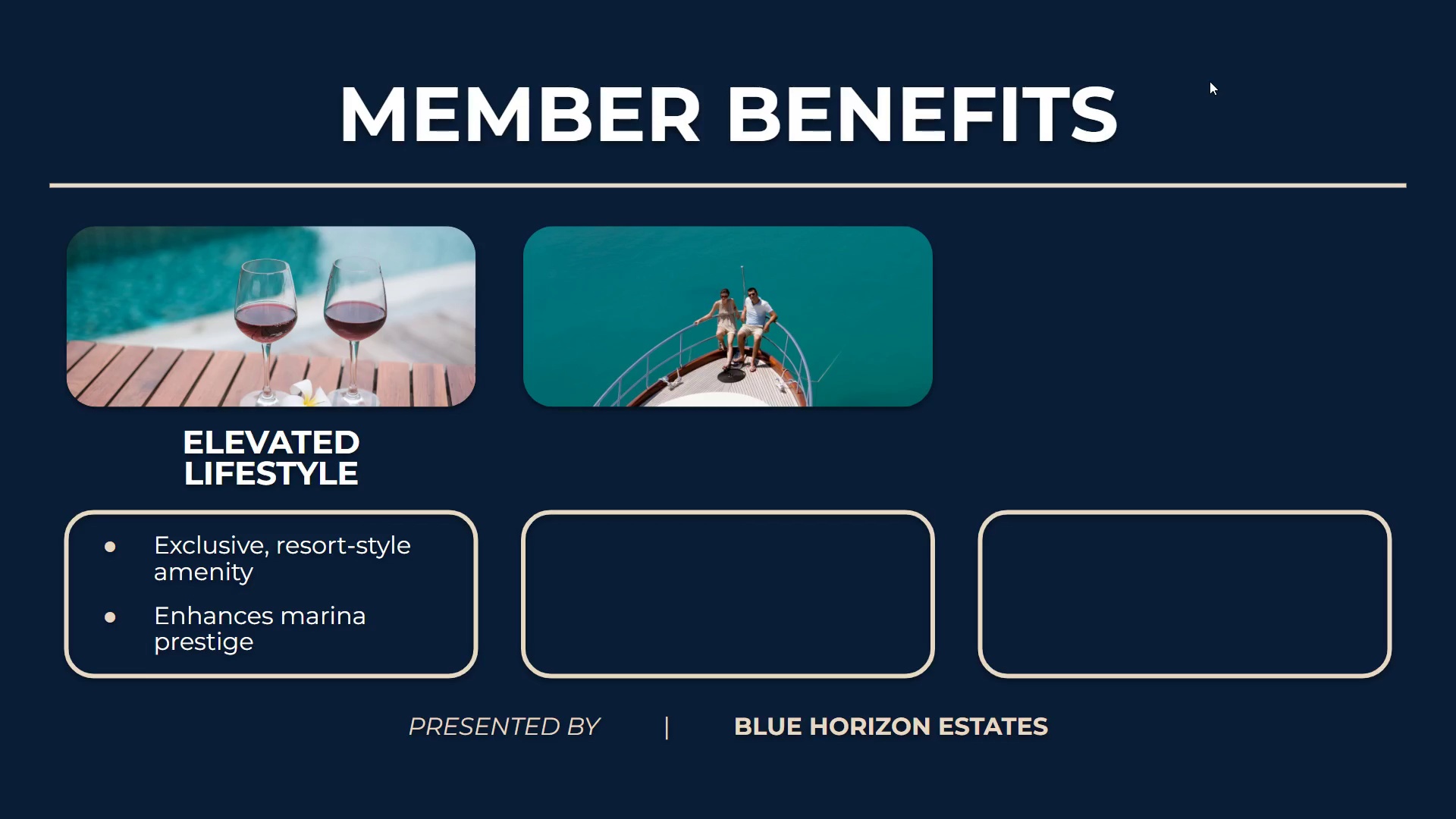 
key(ArrowRight)
 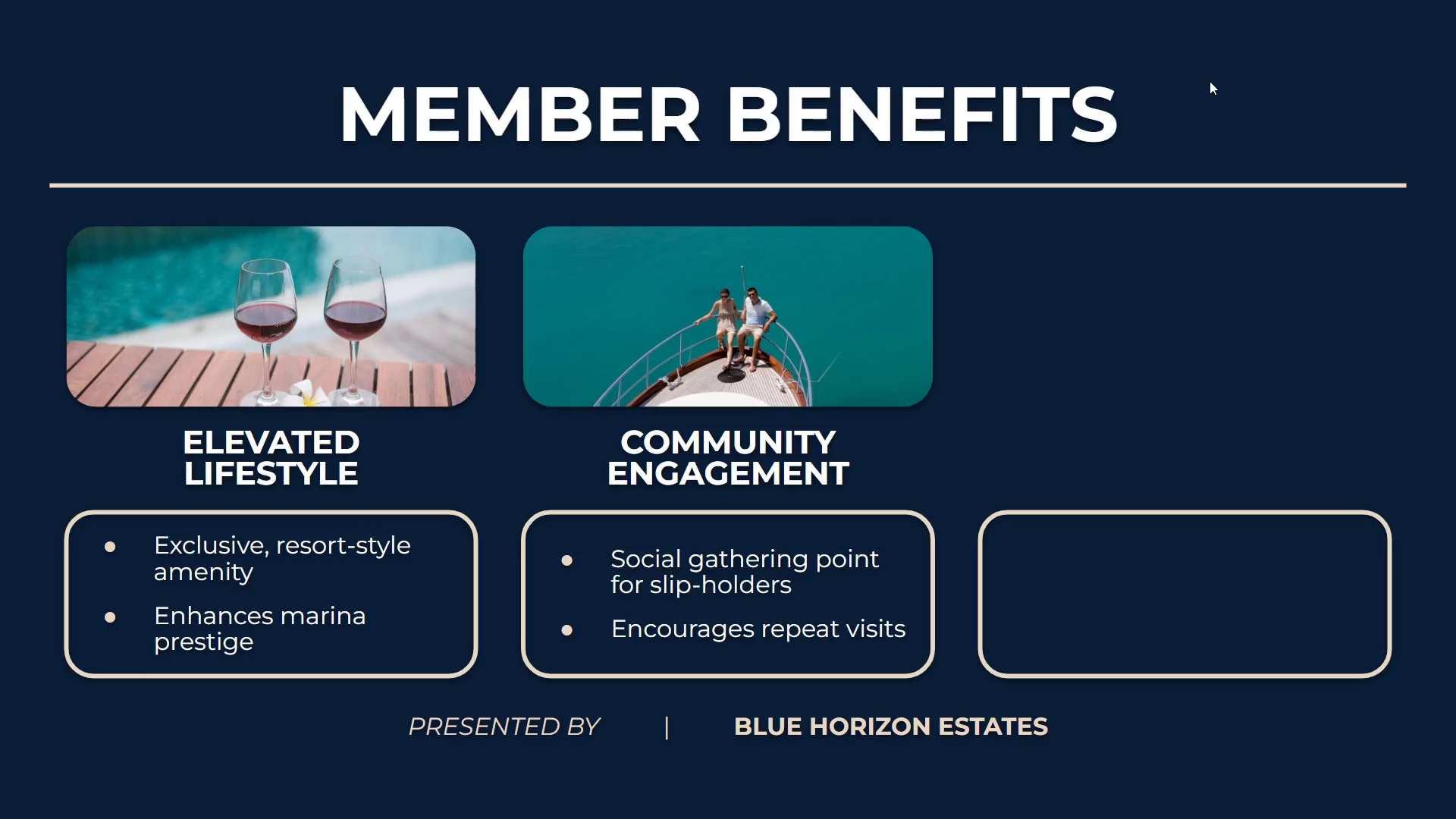 
key(ArrowRight)
 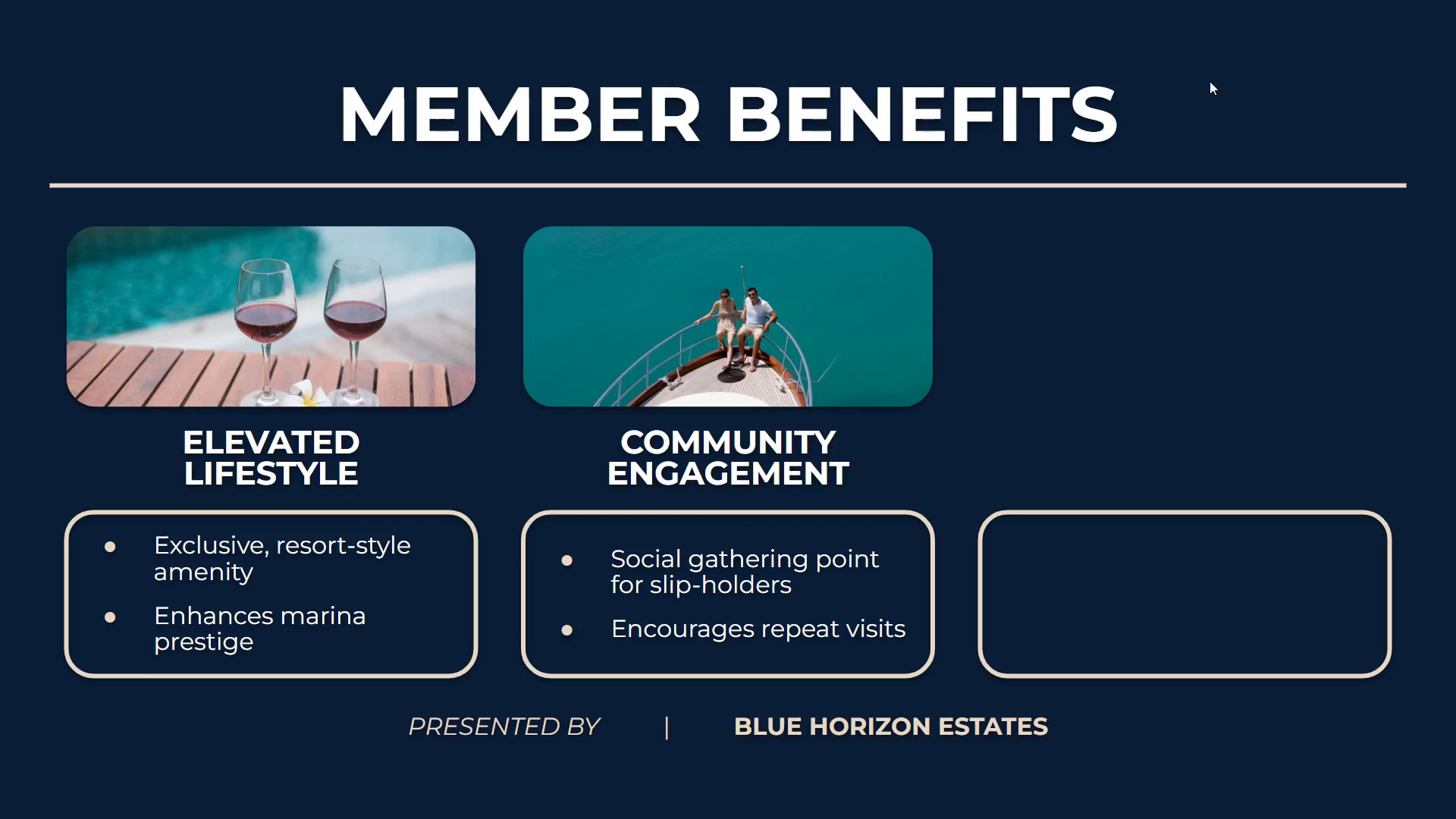 
key(ArrowRight)
 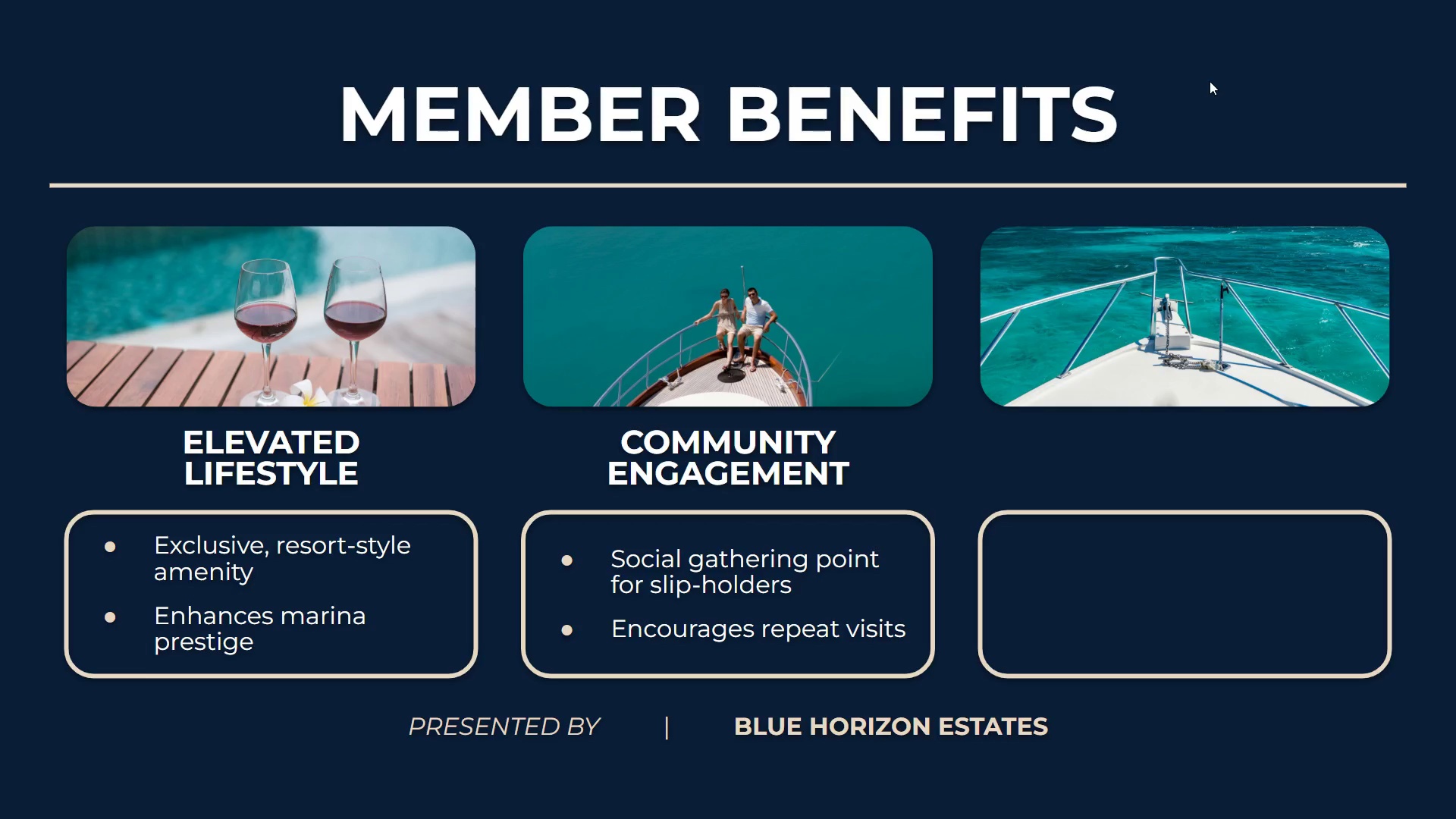 
key(ArrowRight)
 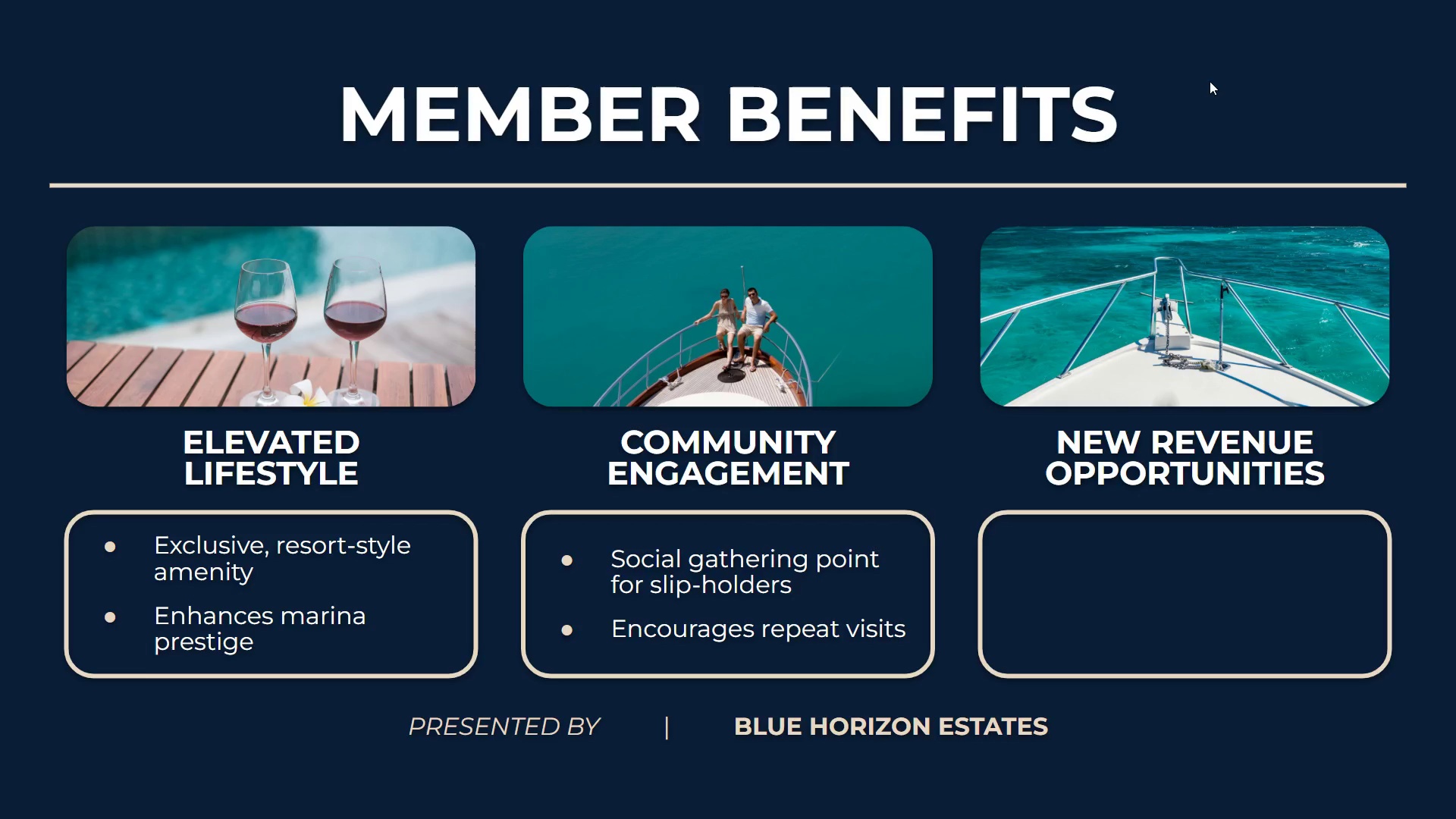 
key(ArrowRight)
 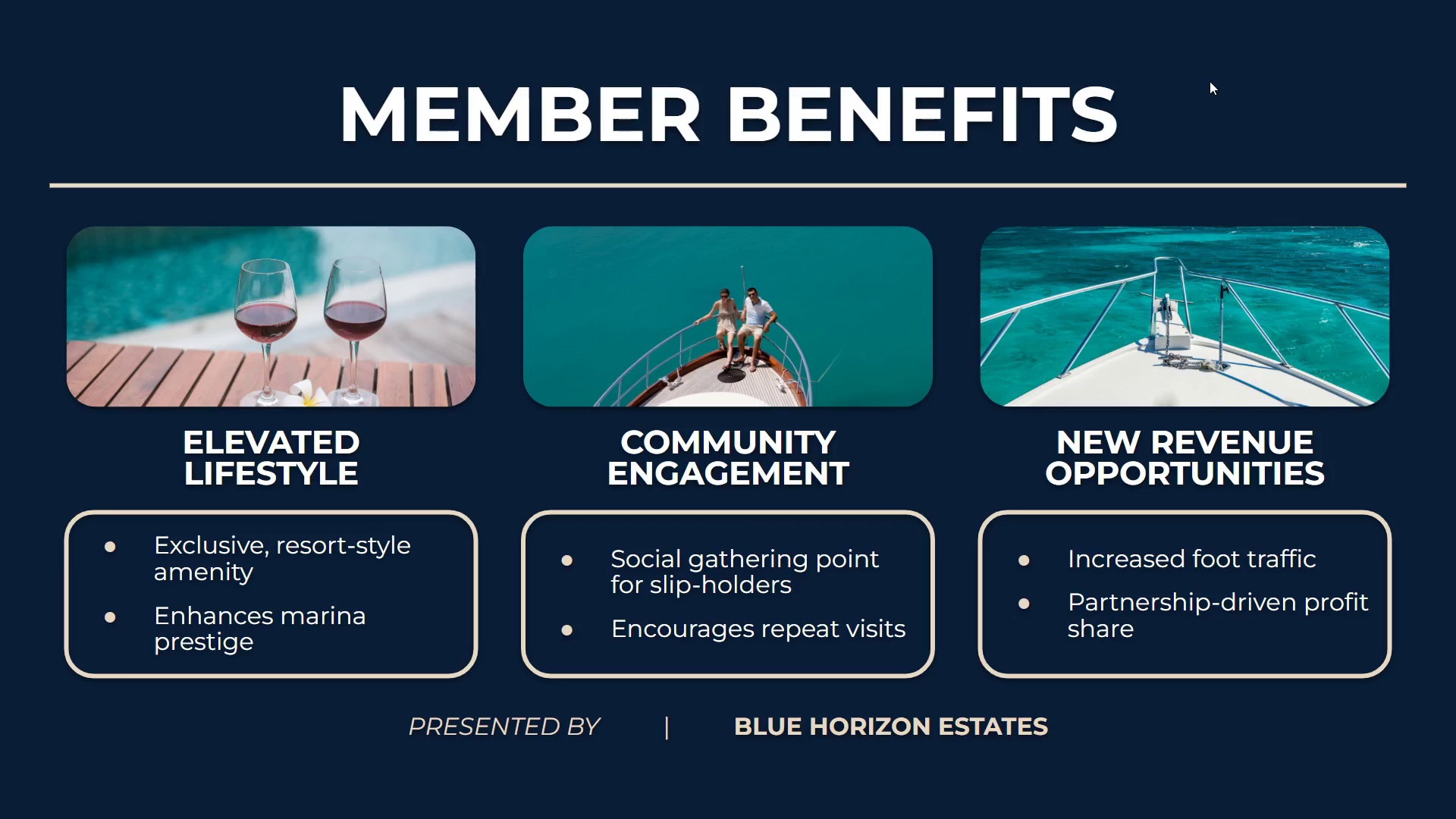 
key(ArrowRight)
 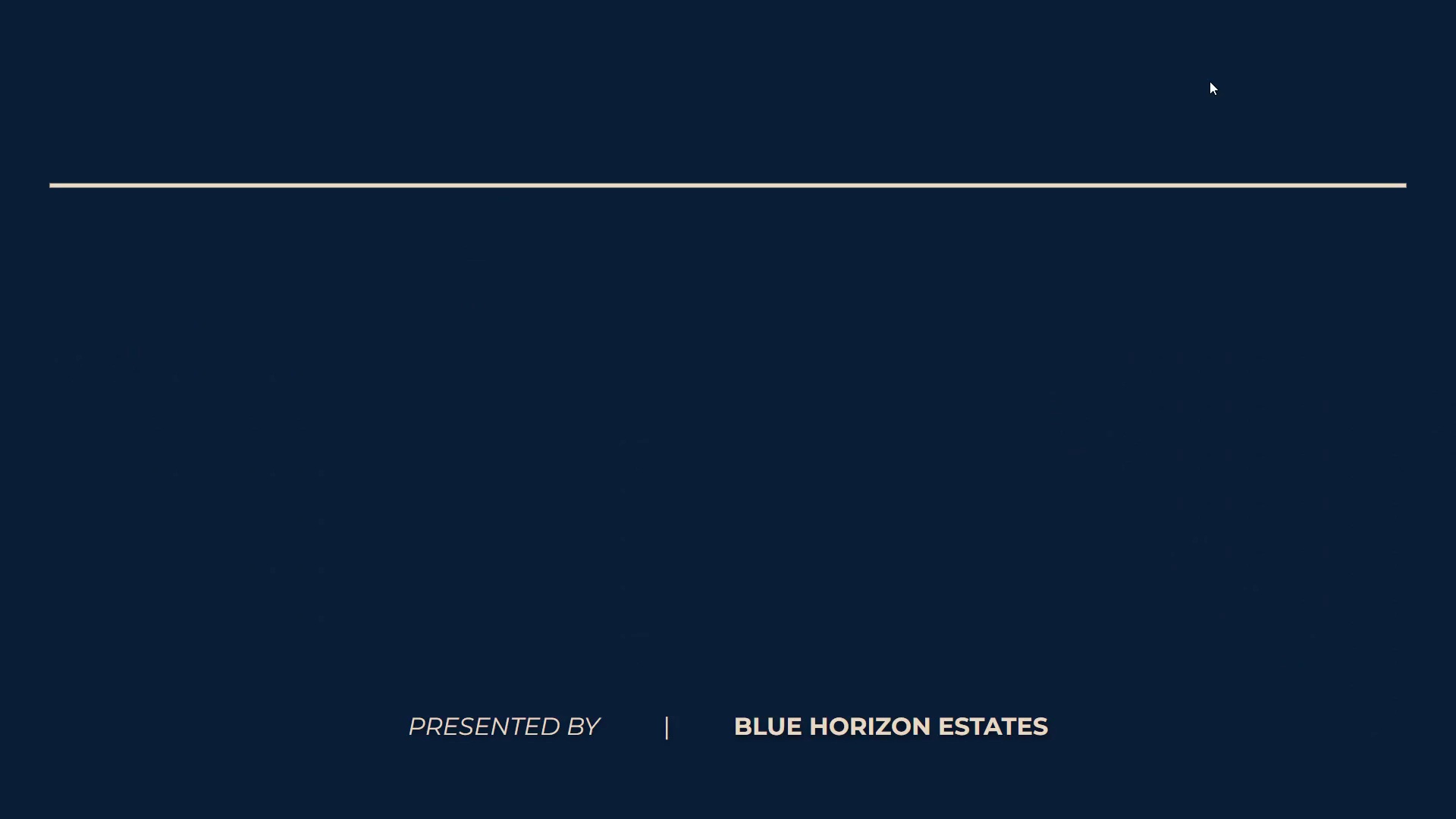 
key(ArrowRight)
 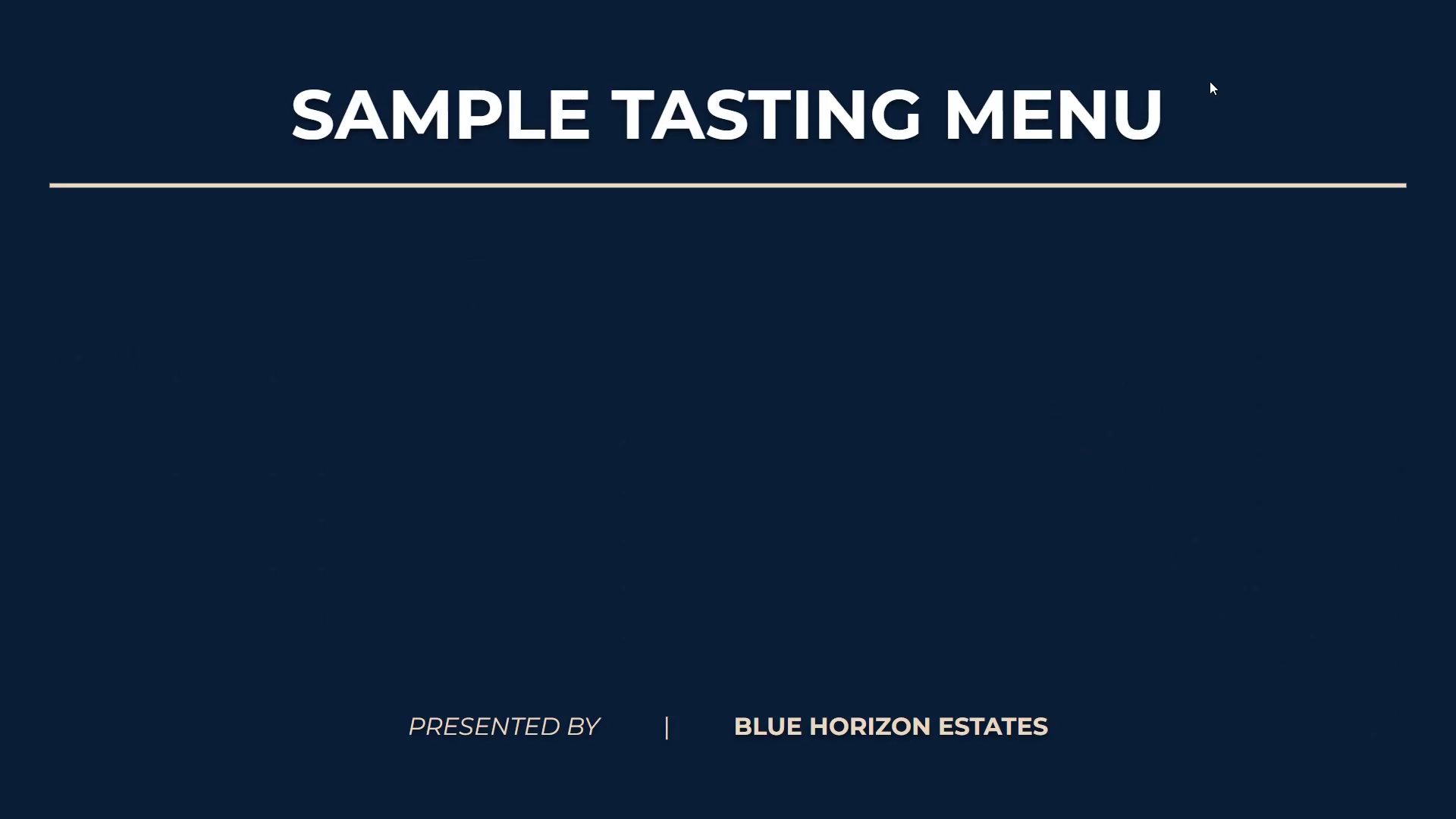 
key(ArrowRight)
 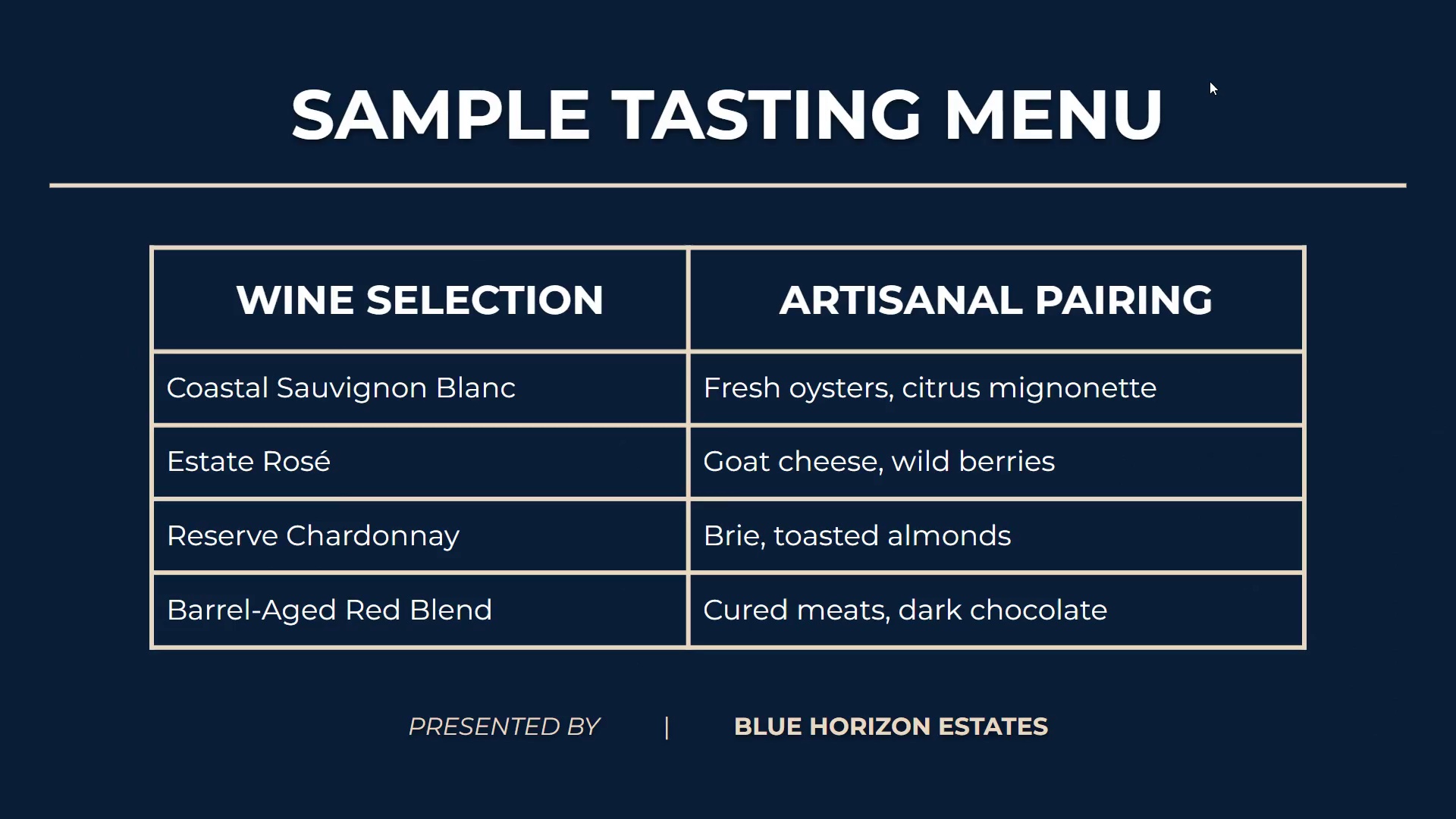 
key(ArrowRight)
 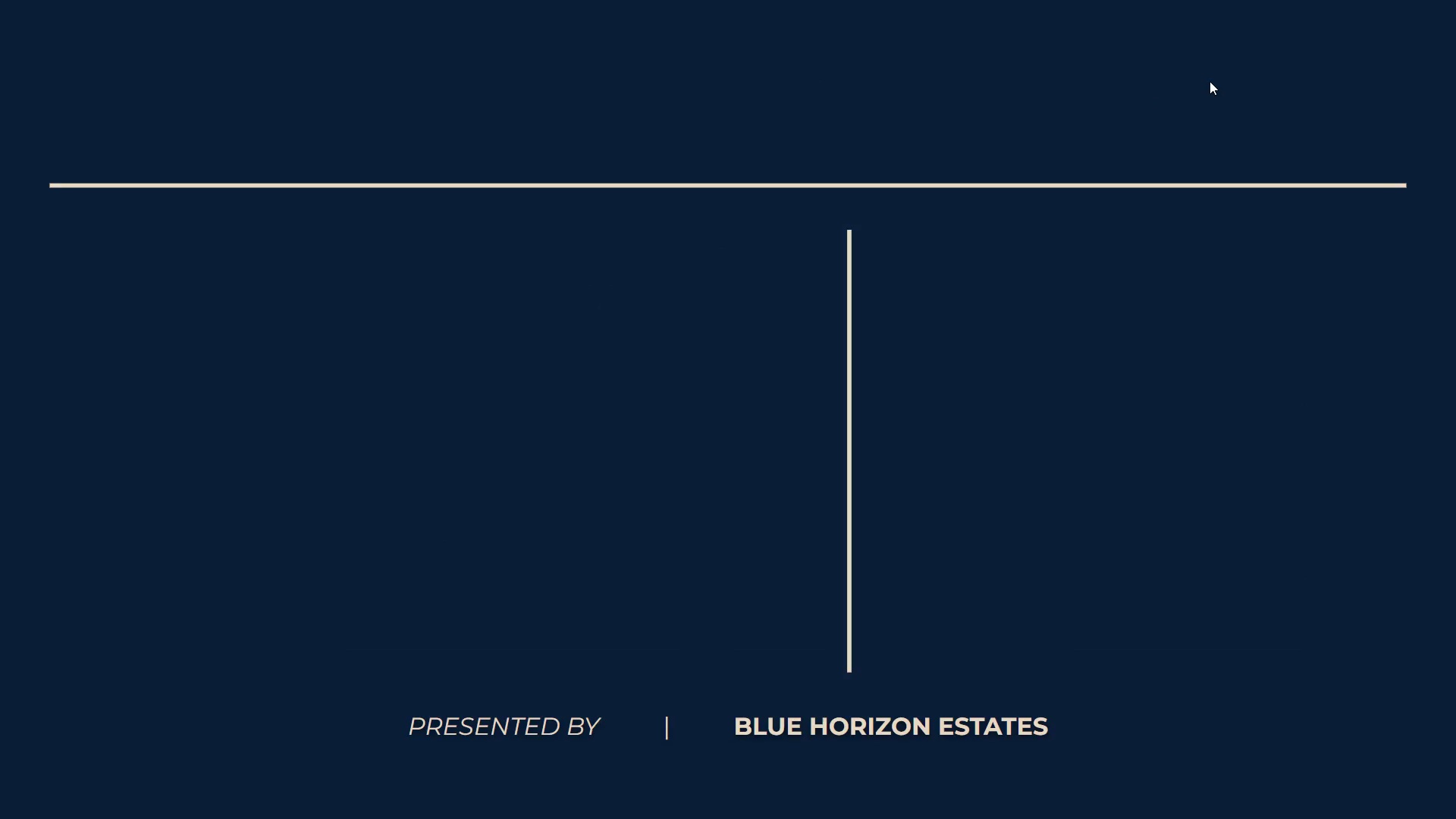 
key(ArrowRight)
 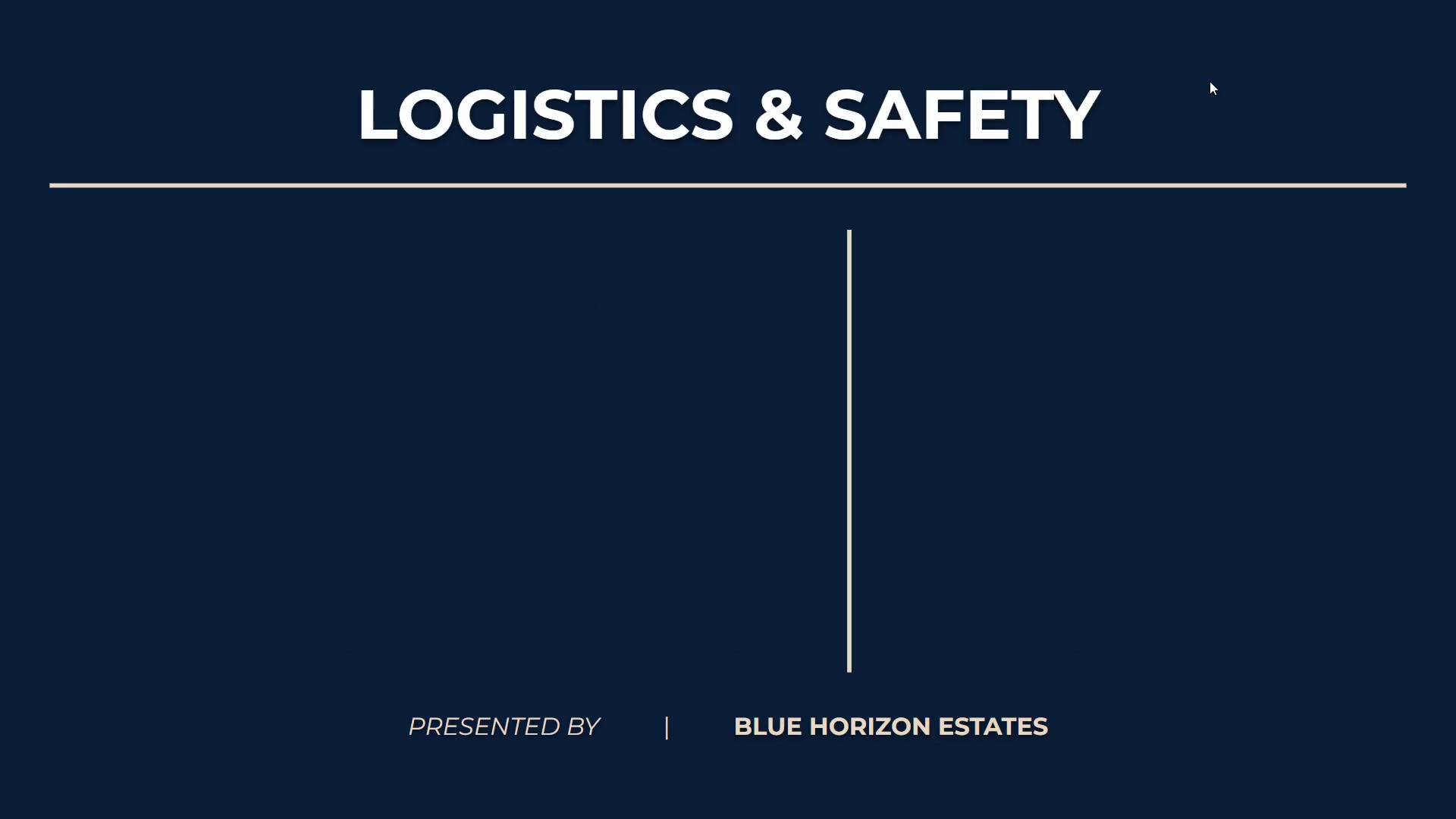 
key(ArrowRight)
 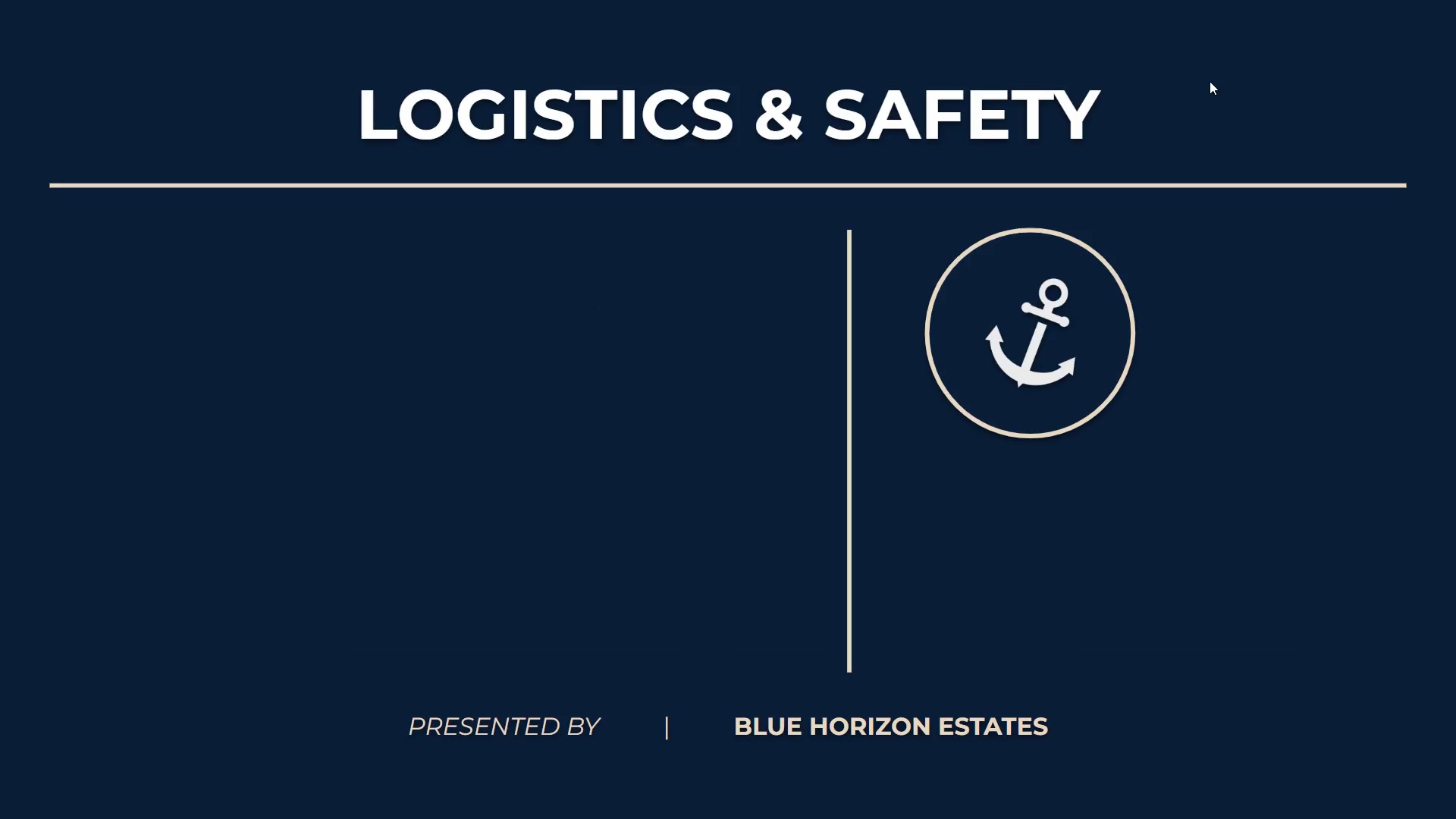 
key(ArrowRight)
 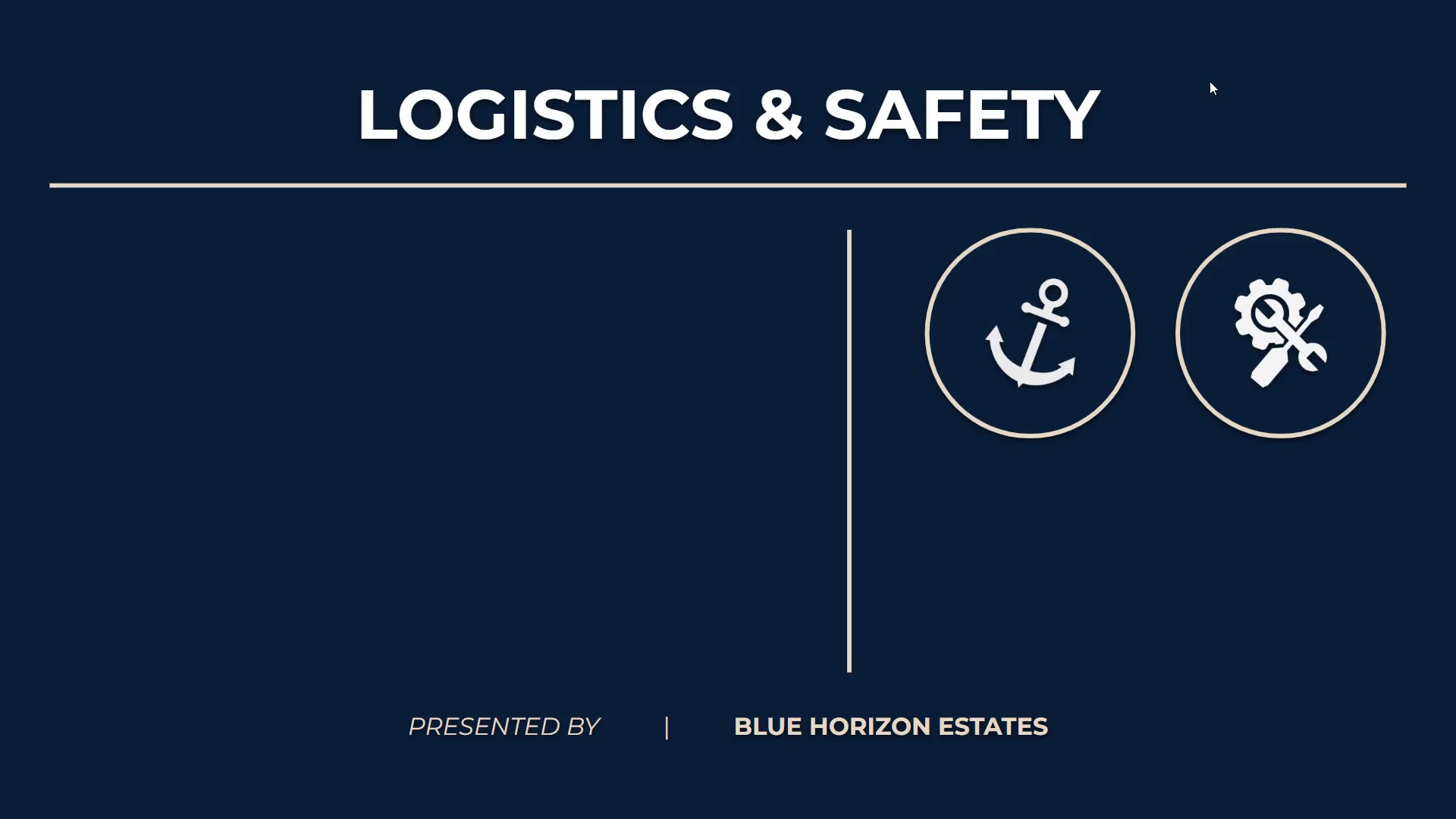 
key(ArrowRight)
 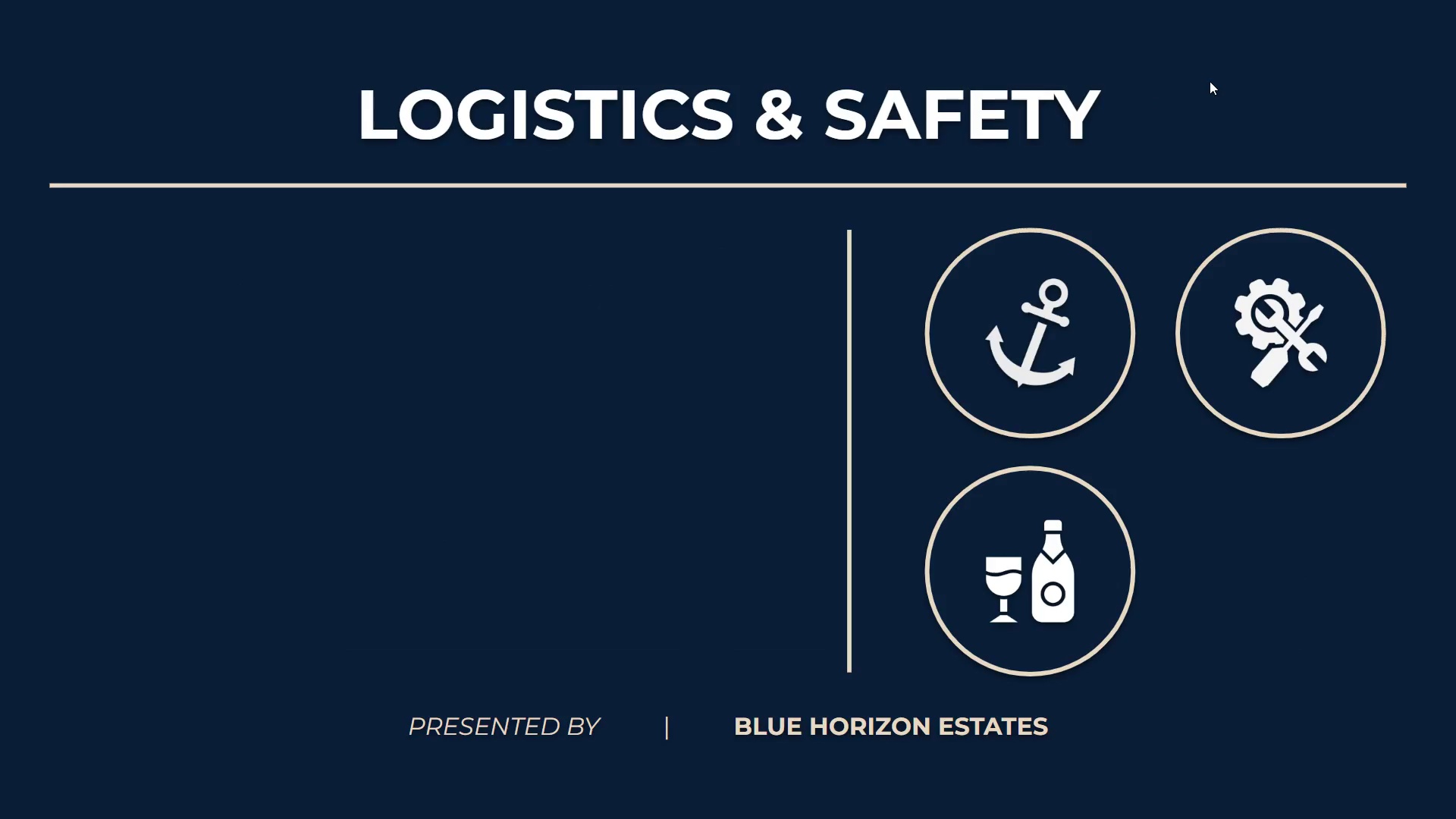 
key(ArrowRight)
 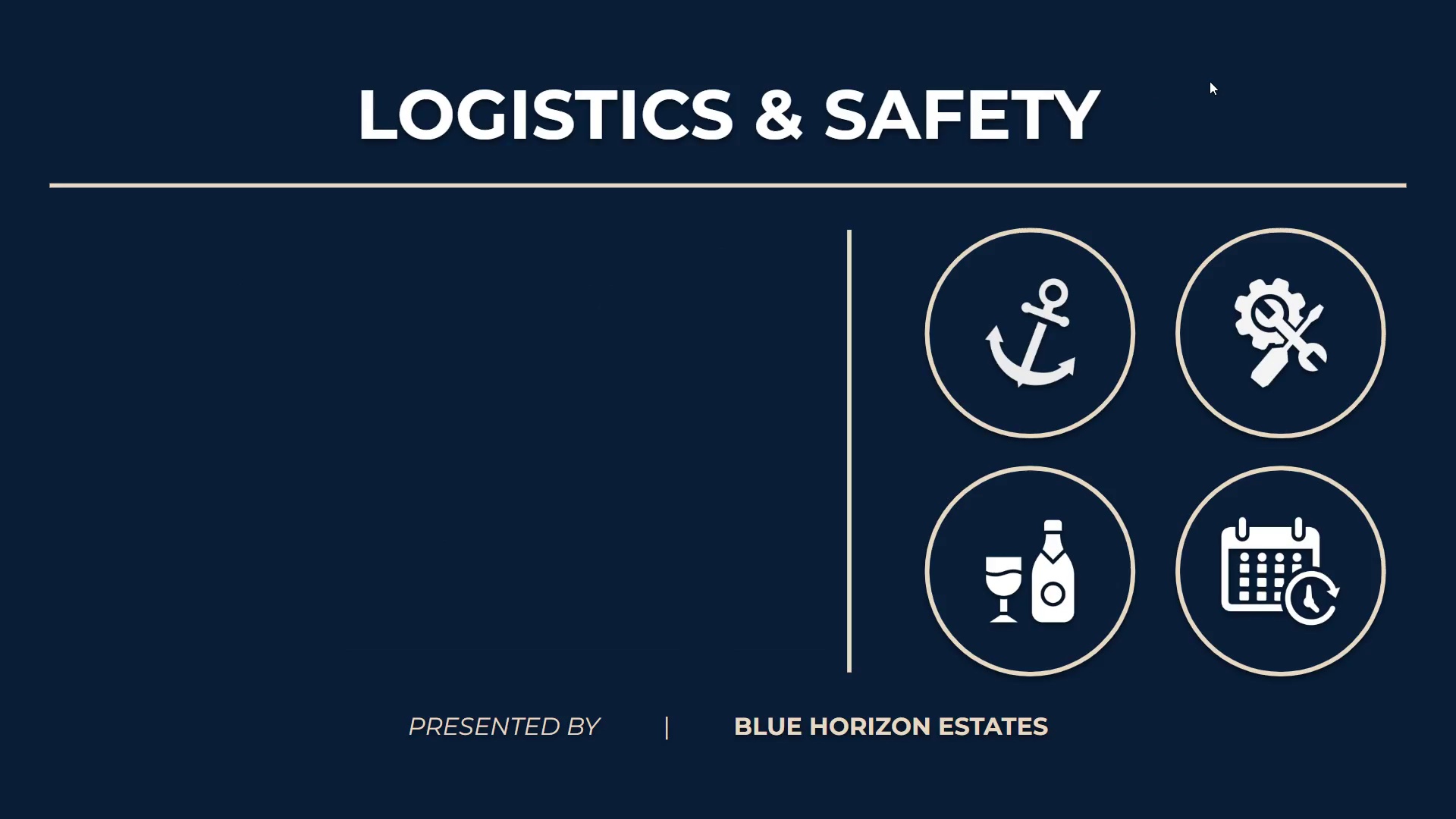 
key(ArrowRight)
 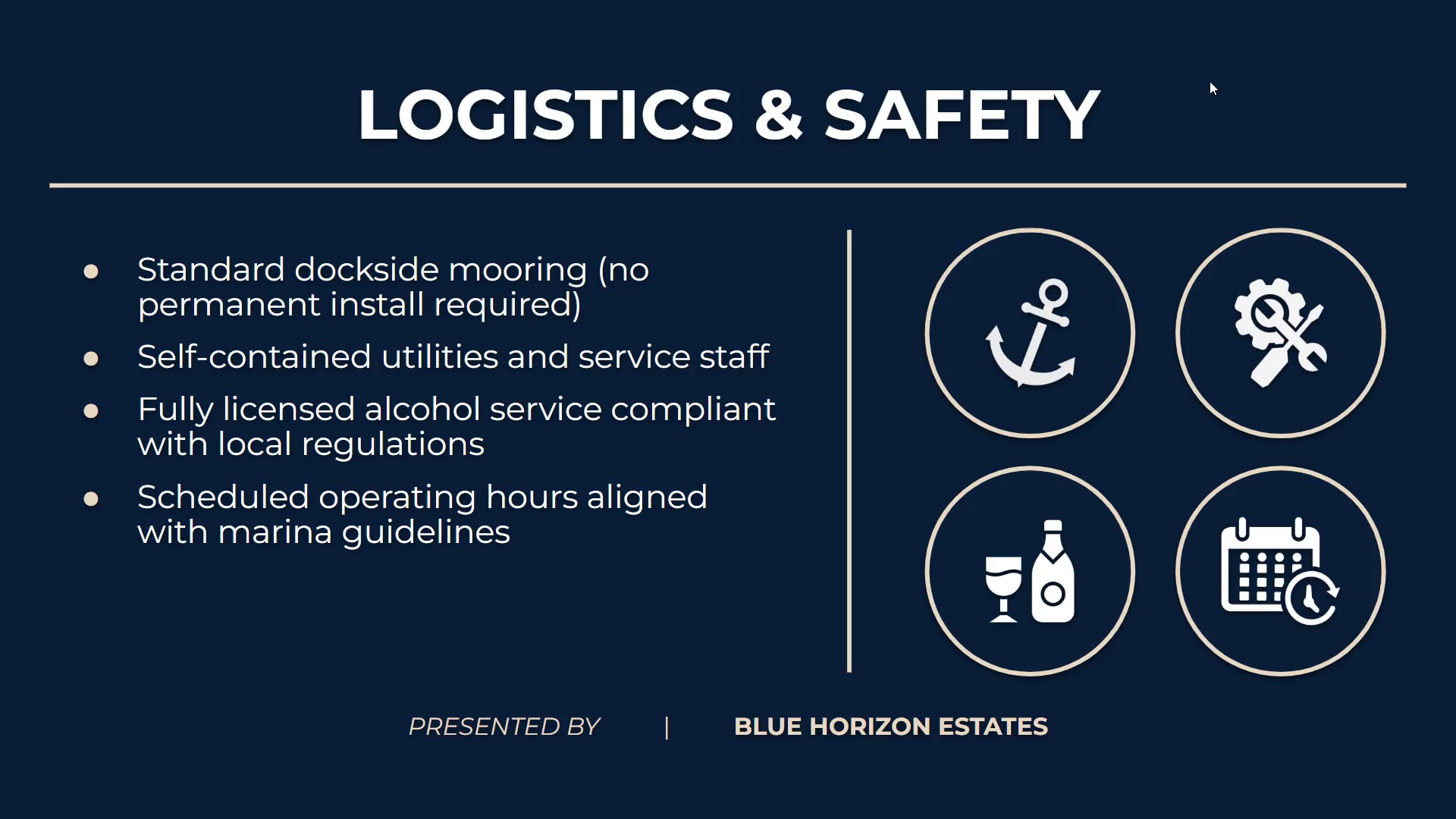 
key(ArrowRight)
 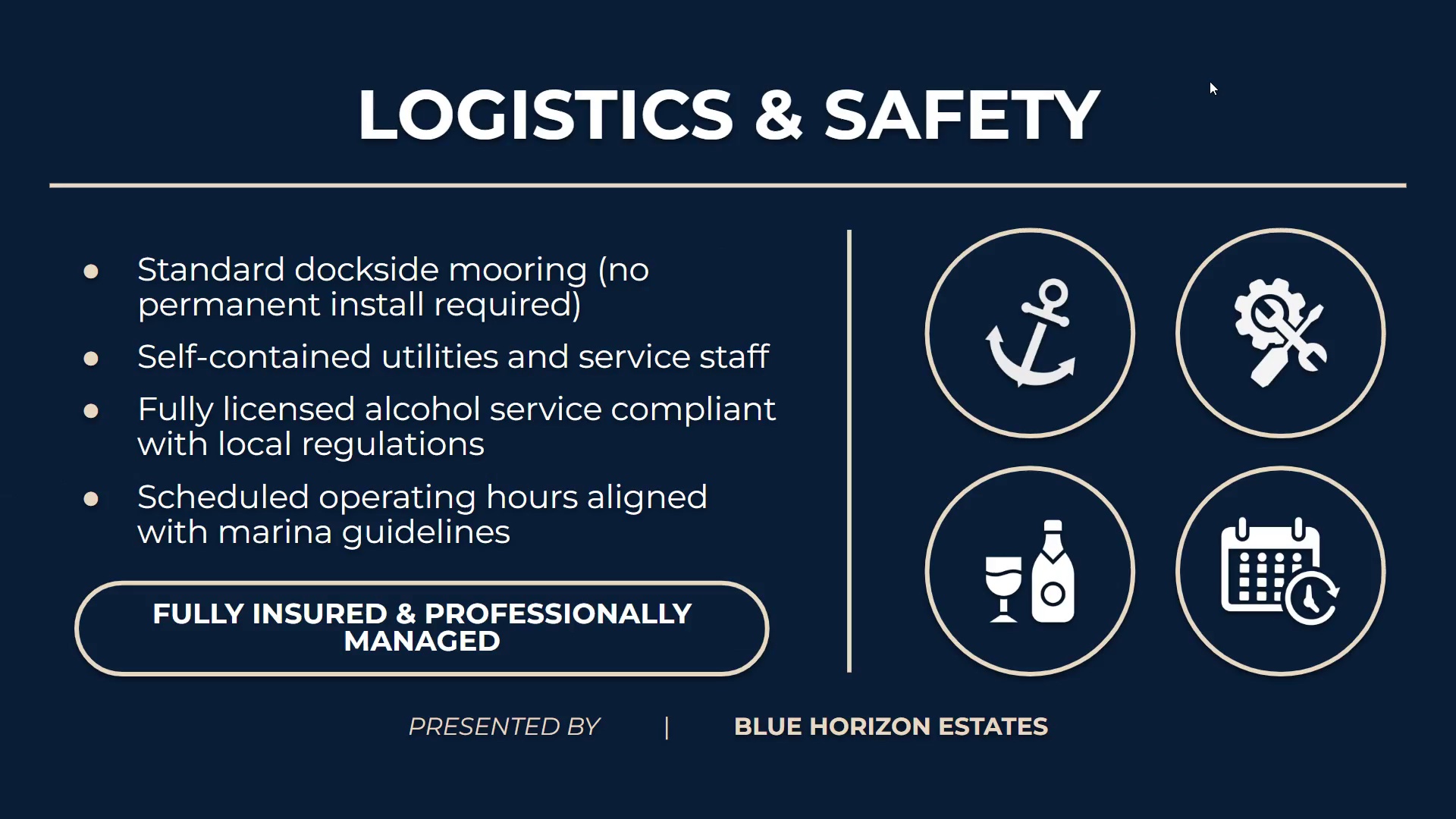 
key(ArrowRight)
 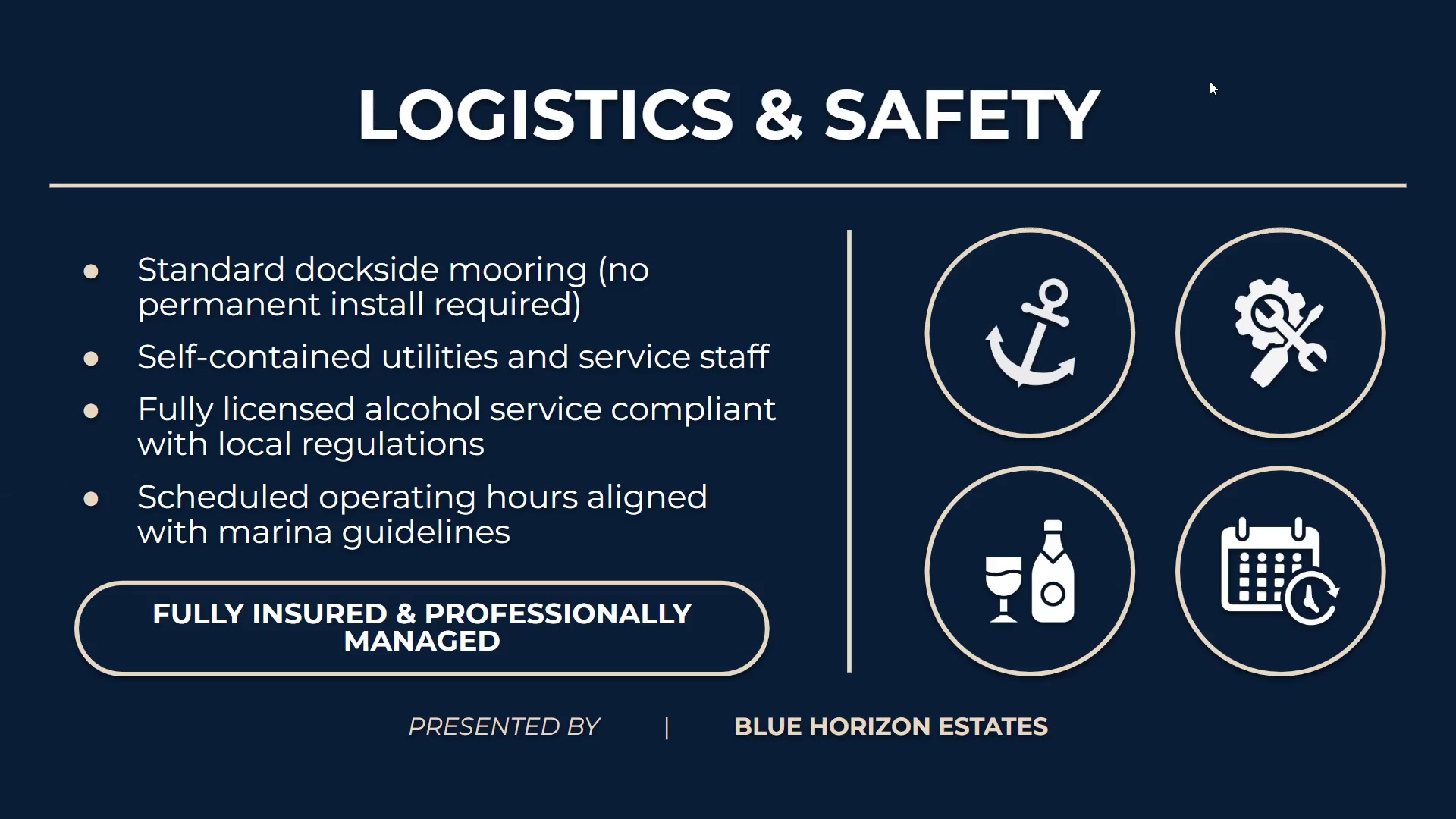 
key(Escape)
 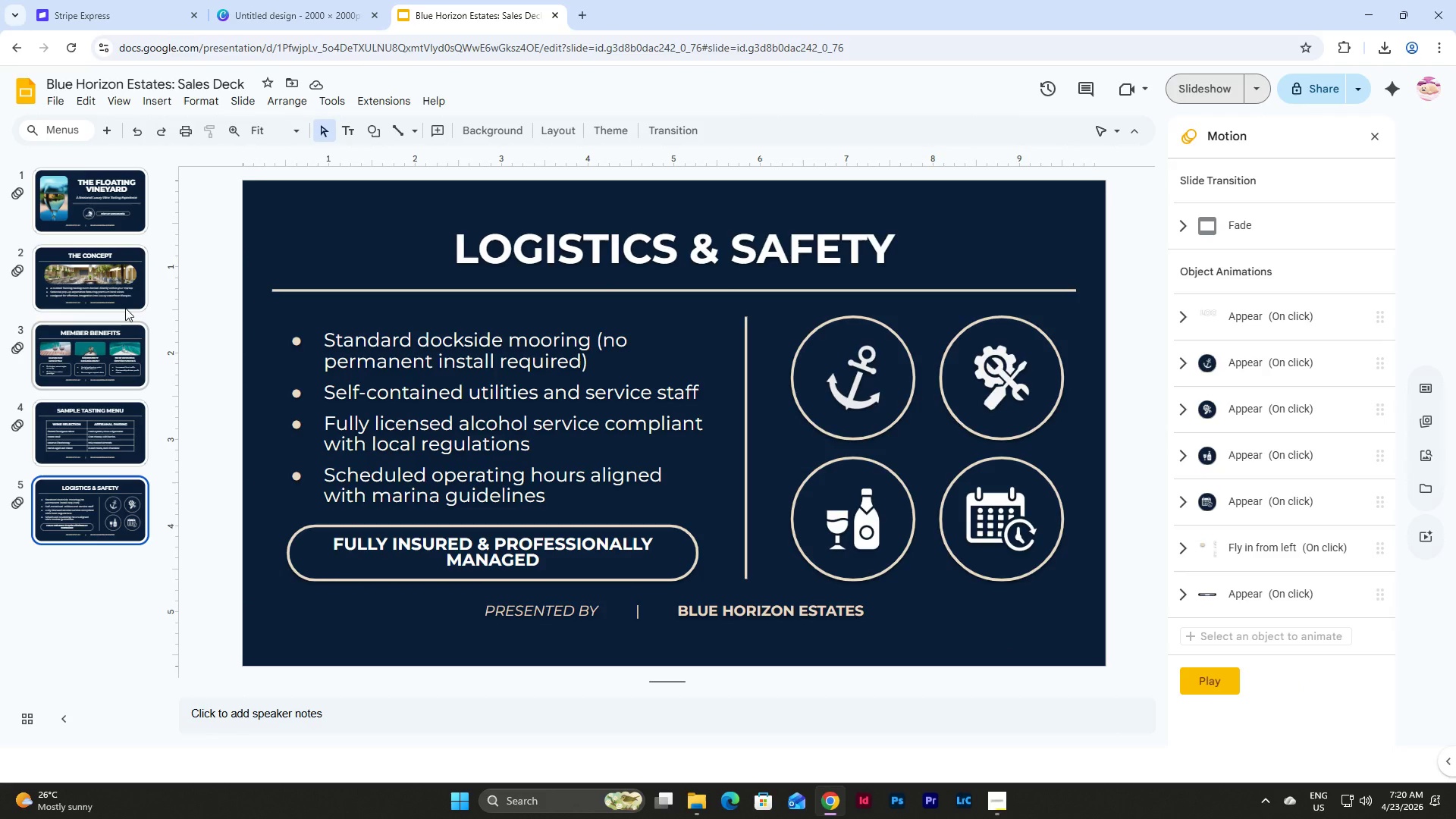 
wait(10.11)
 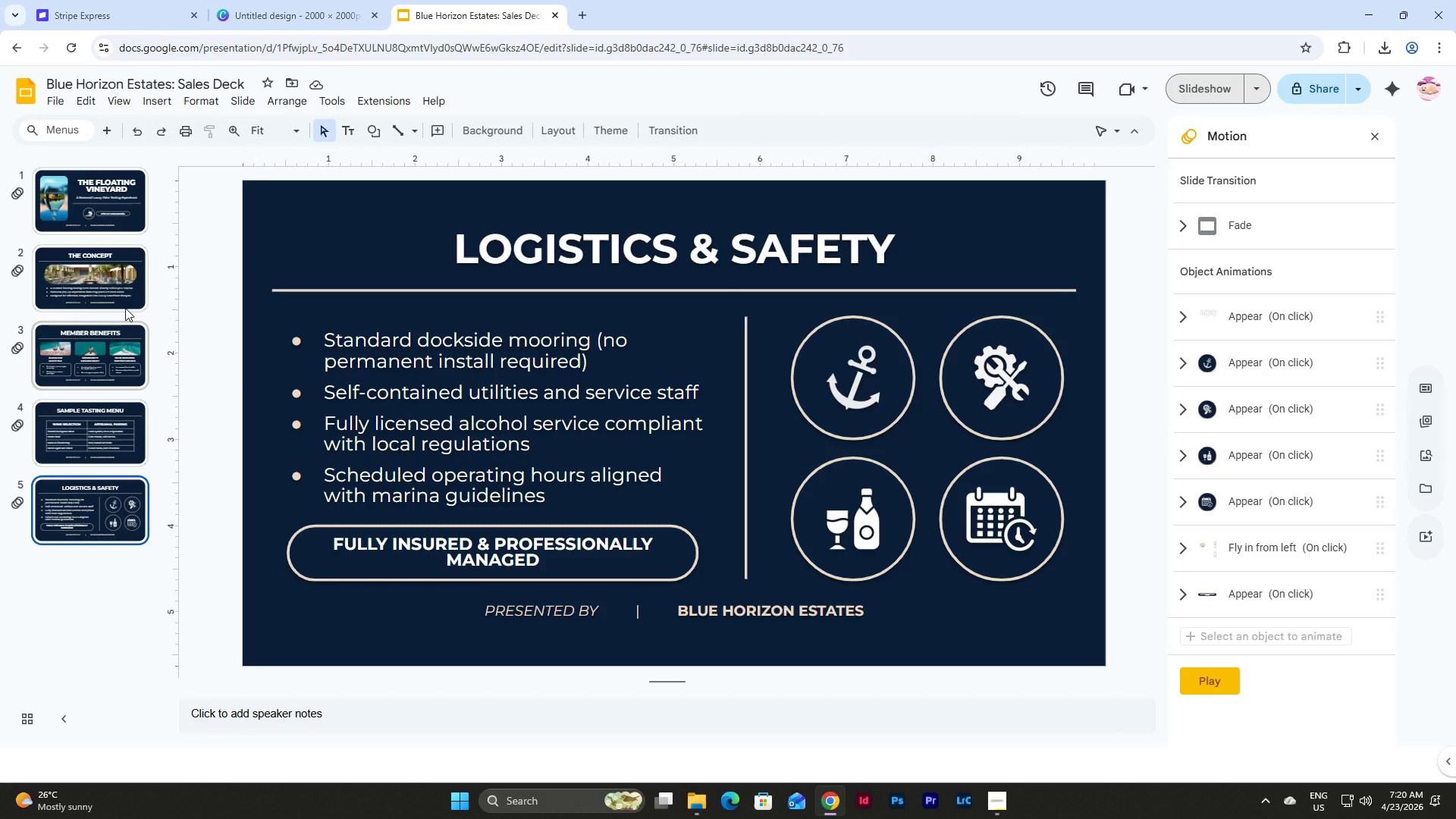 
left_click([999, 789])